 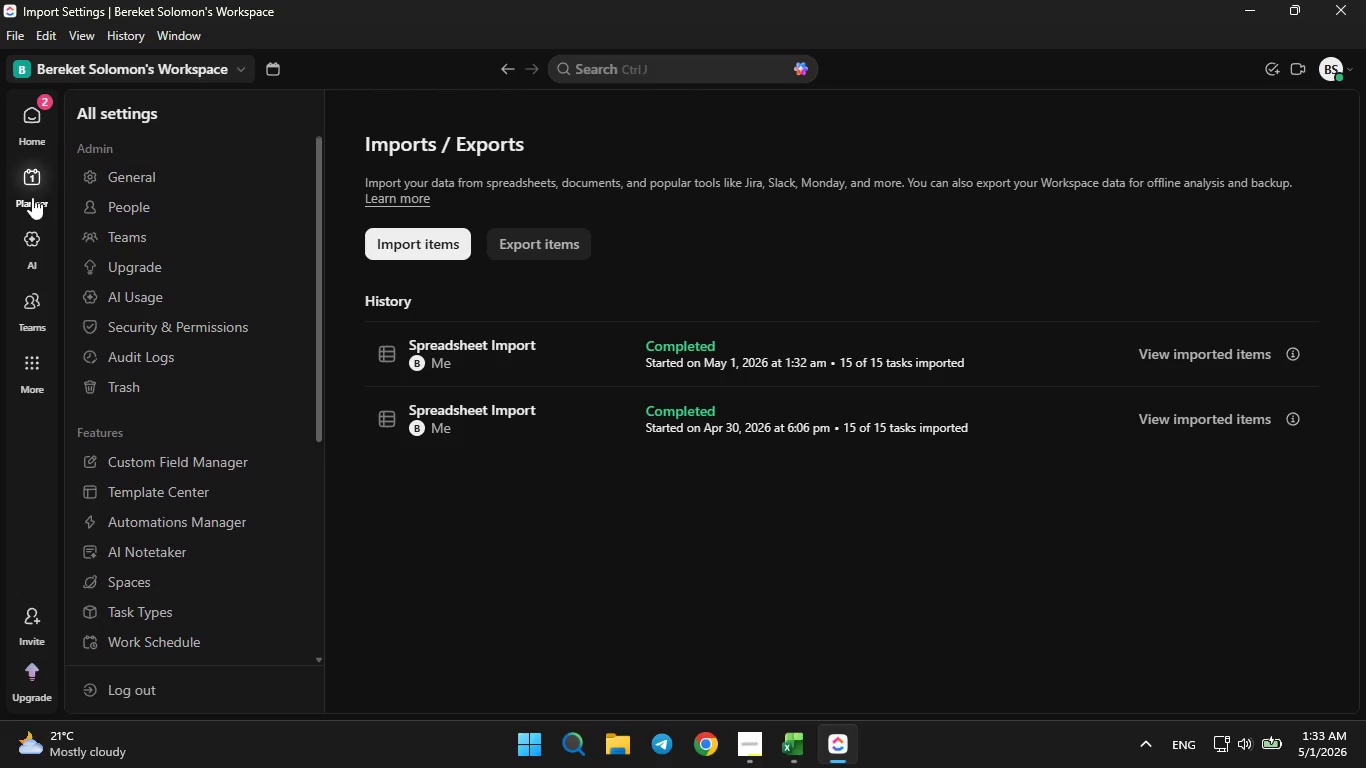 
left_click([501, 62])
 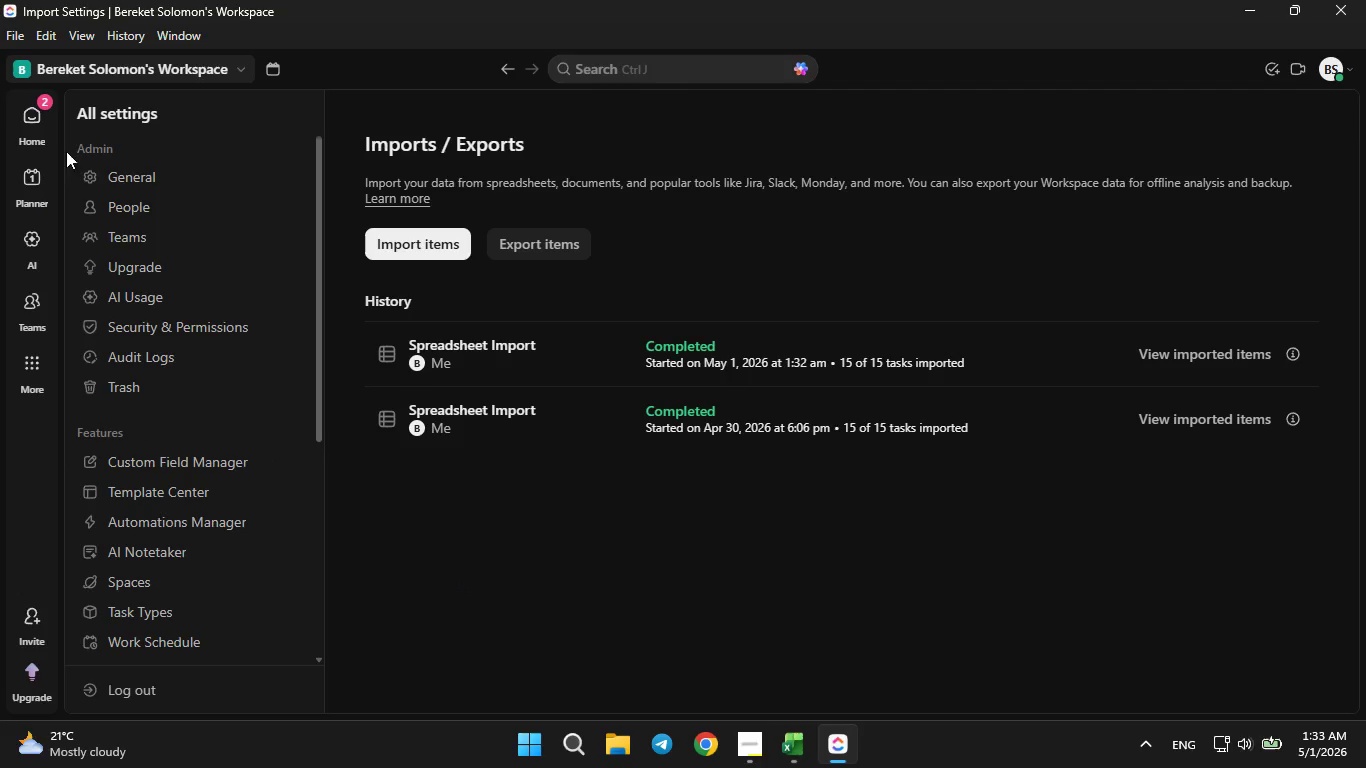 
left_click([55, 129])
 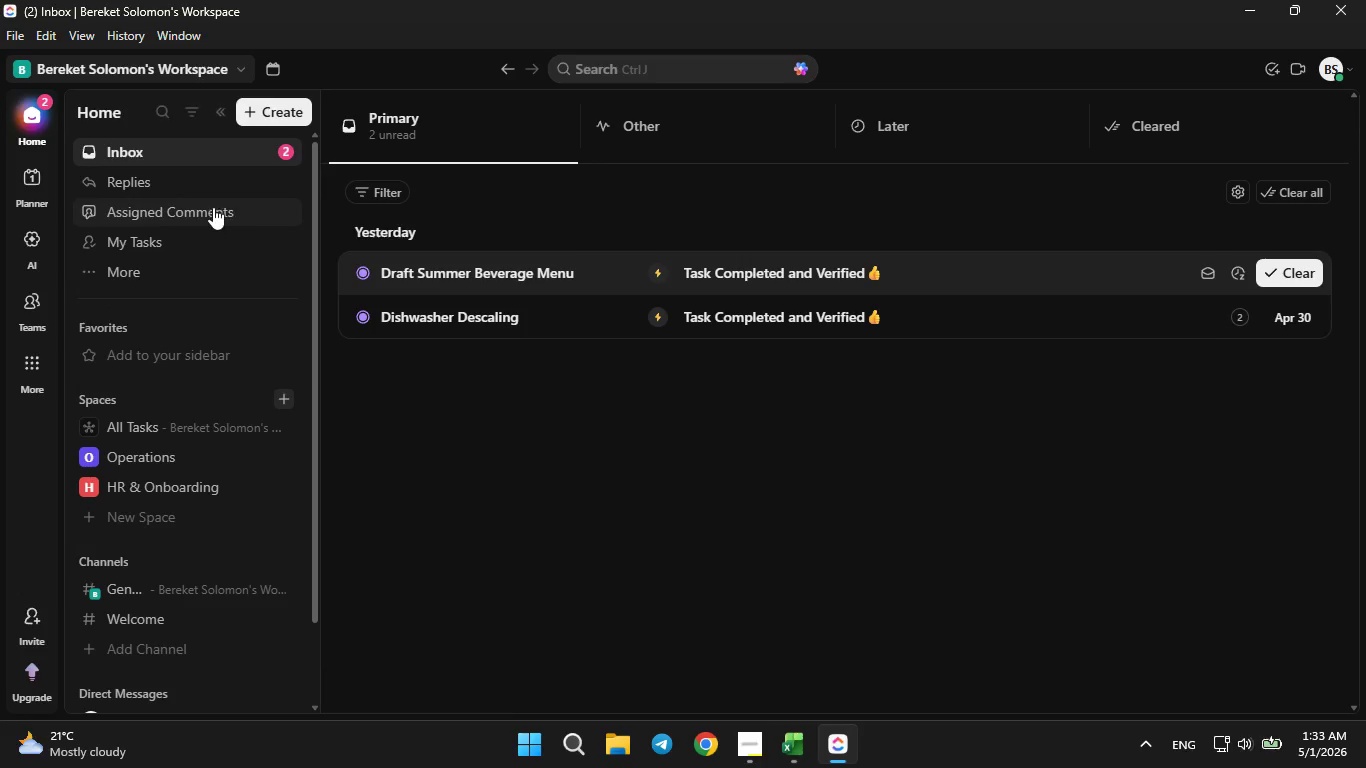 
wait(6.3)
 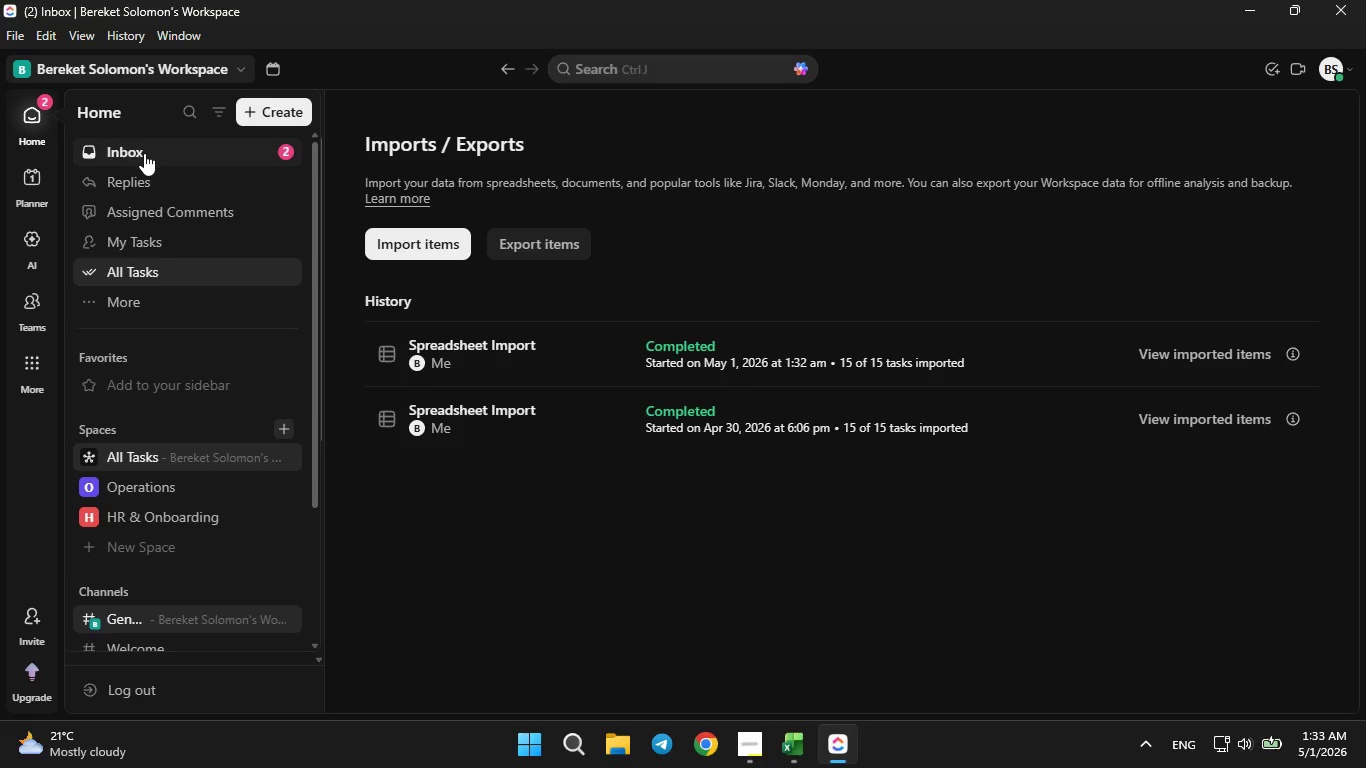 
left_click([147, 146])
 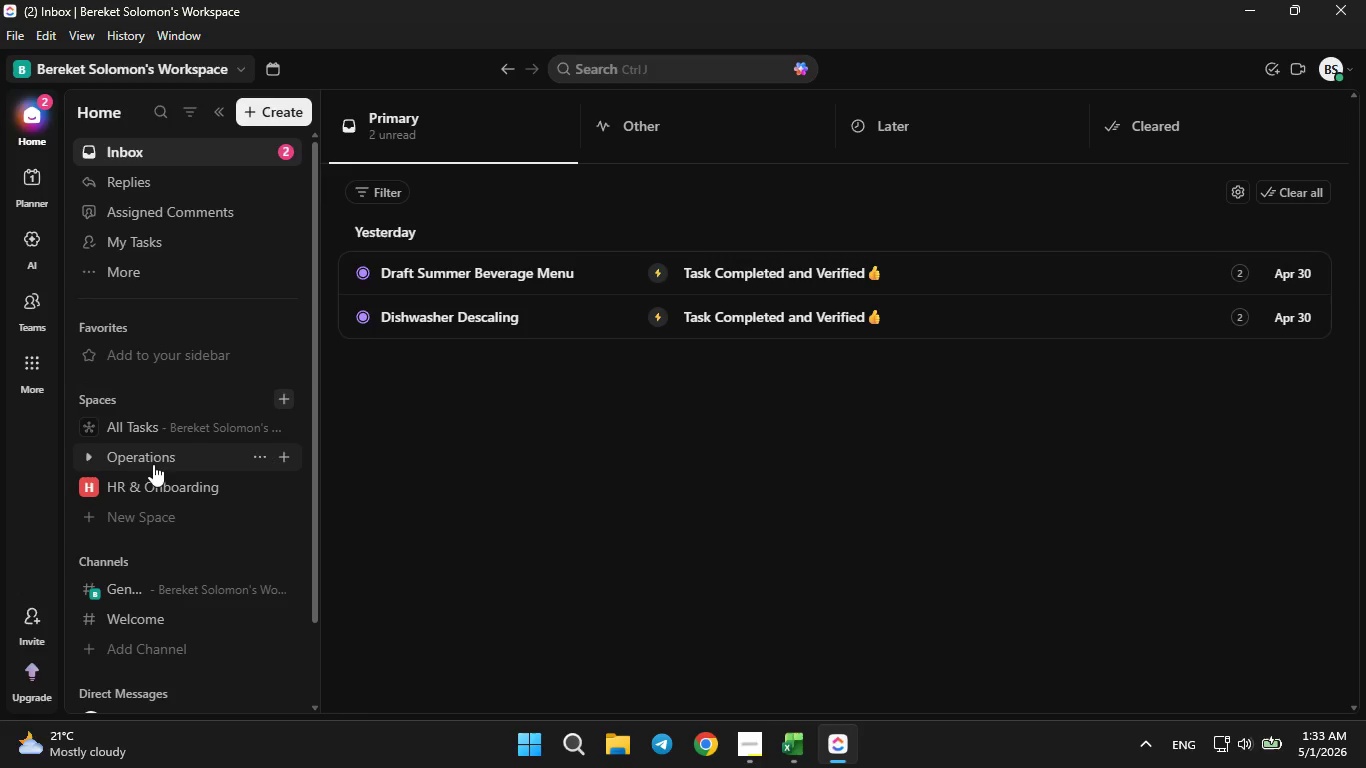 
wait(6.57)
 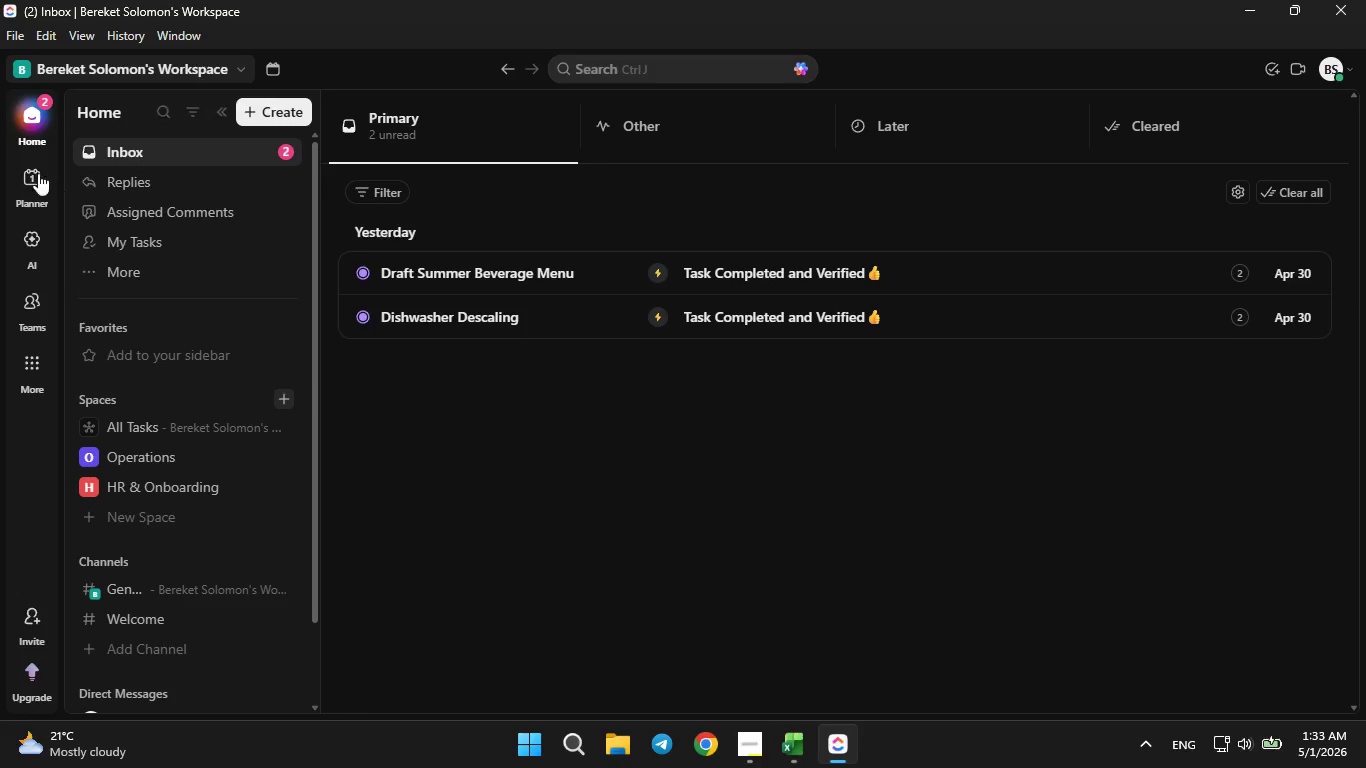 
mouse_move([168, 492])
 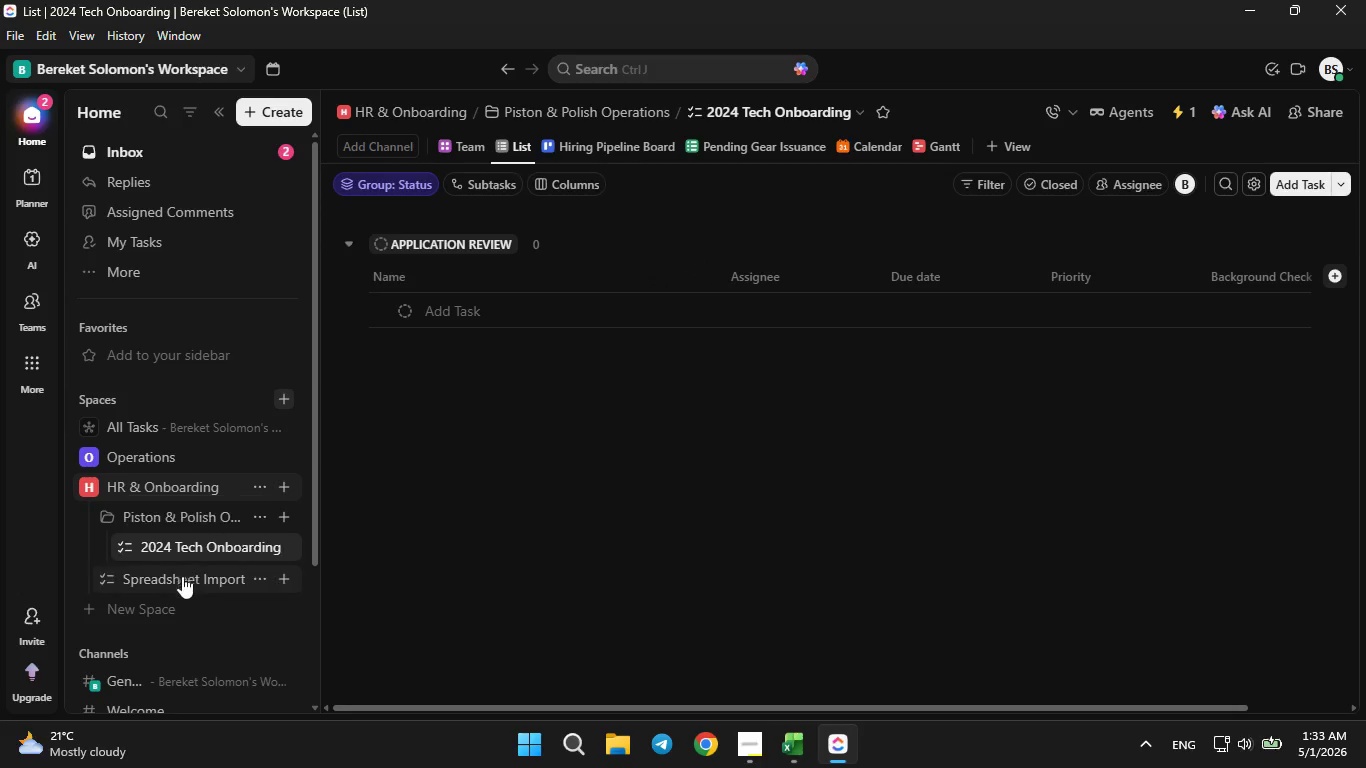 
left_click_drag(start_coordinate=[178, 579], to_coordinate=[186, 555])
 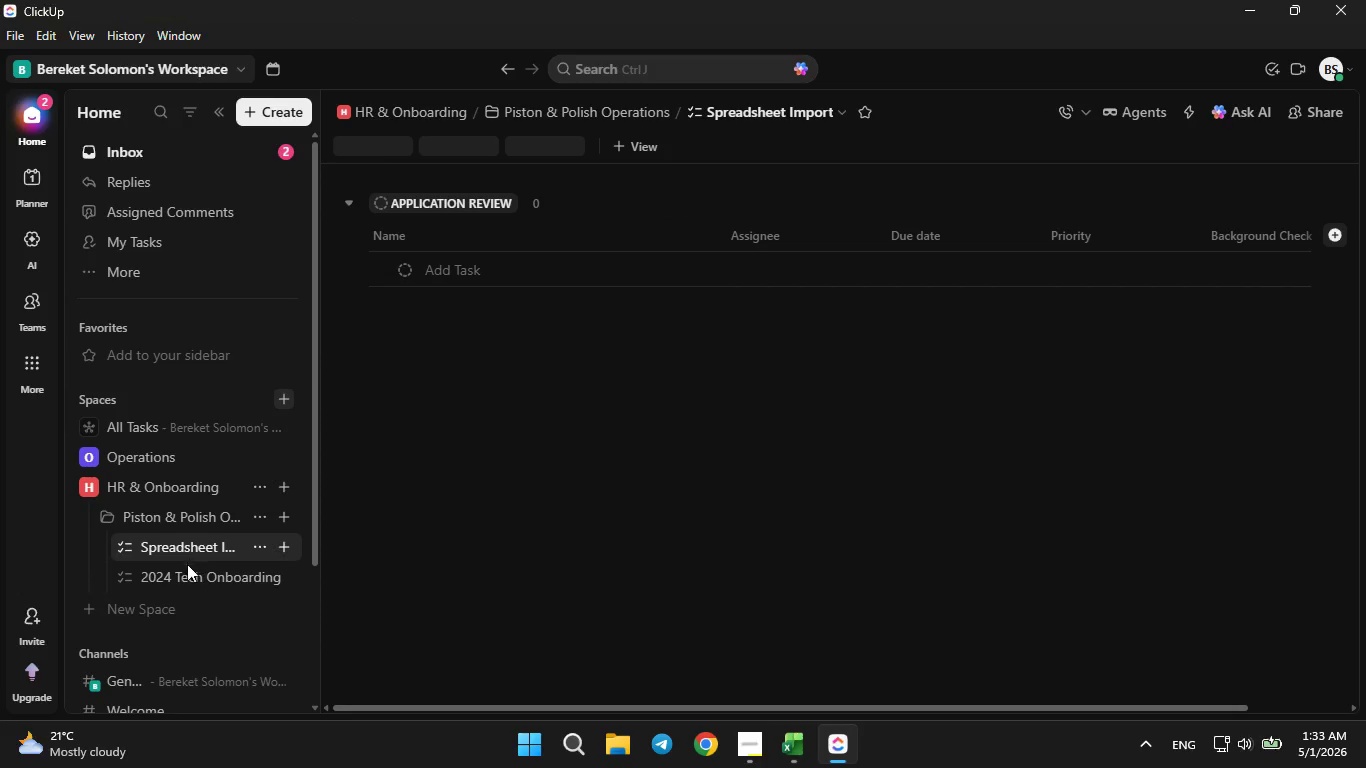 
left_click([186, 555])
 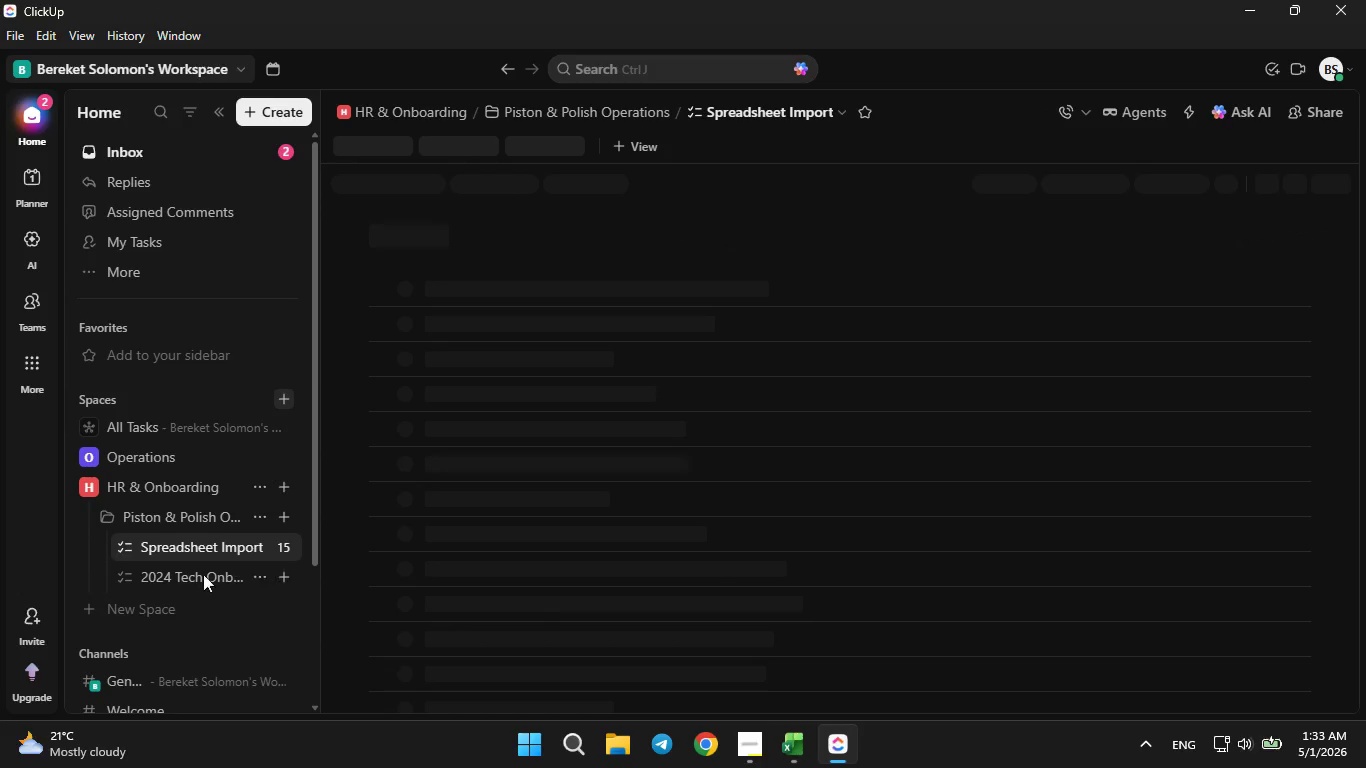 
mouse_move([171, 576])
 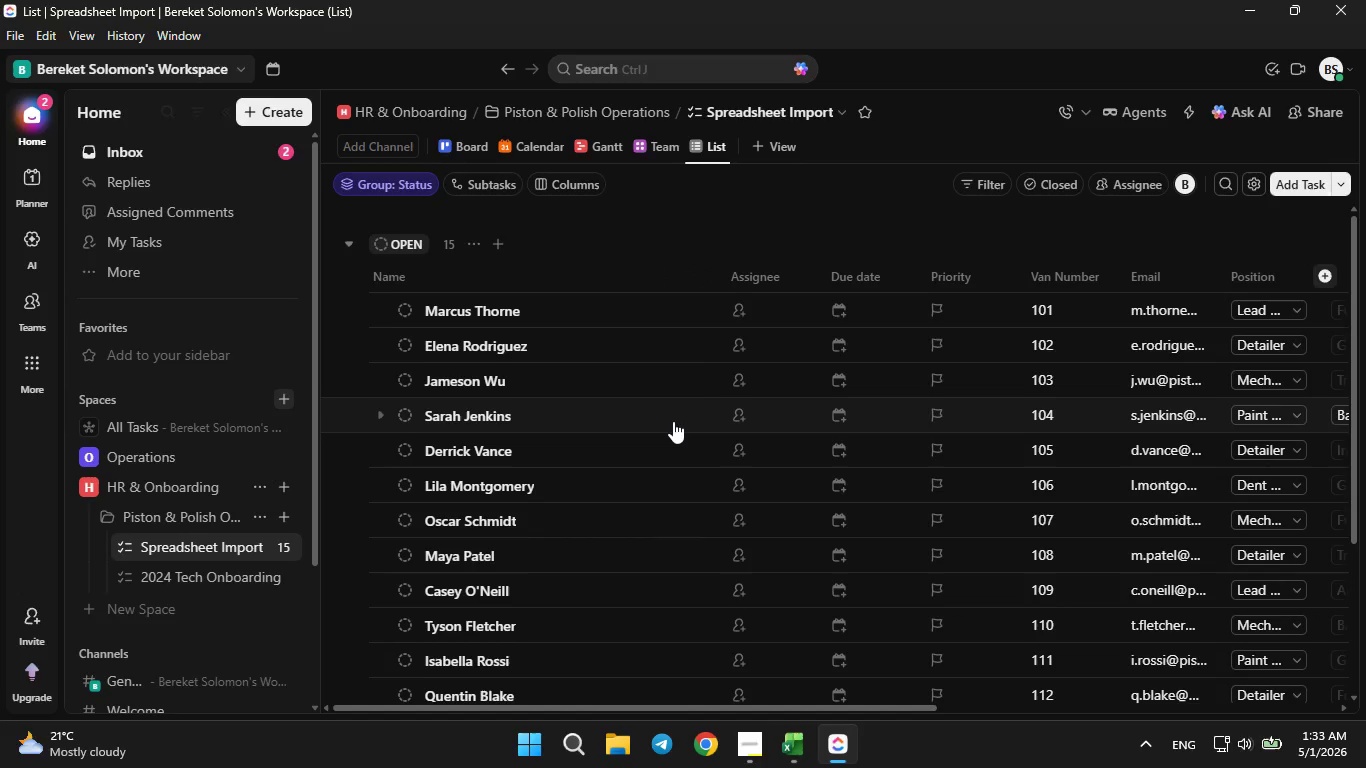 
scroll: coordinate [685, 413], scroll_direction: up, amount: 2.0
 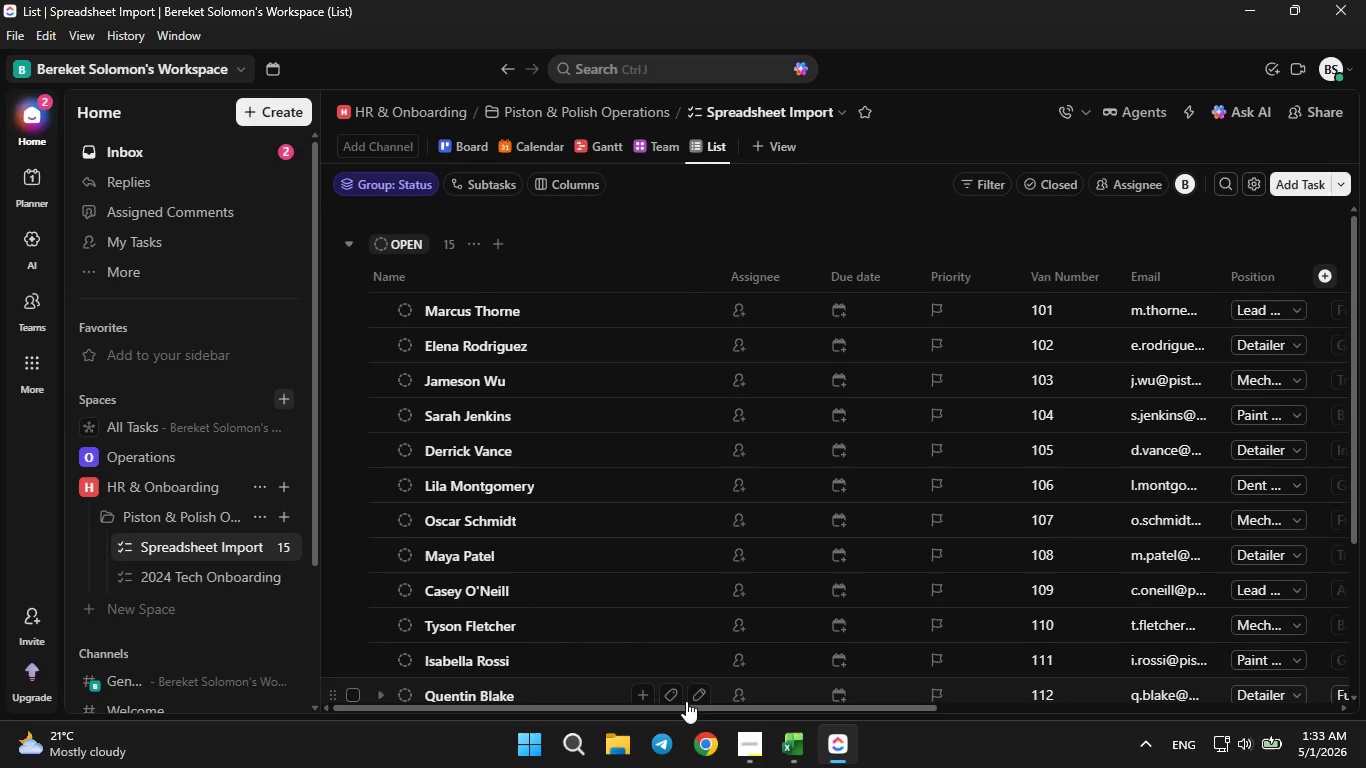 
left_click_drag(start_coordinate=[683, 706], to_coordinate=[1112, 694])
 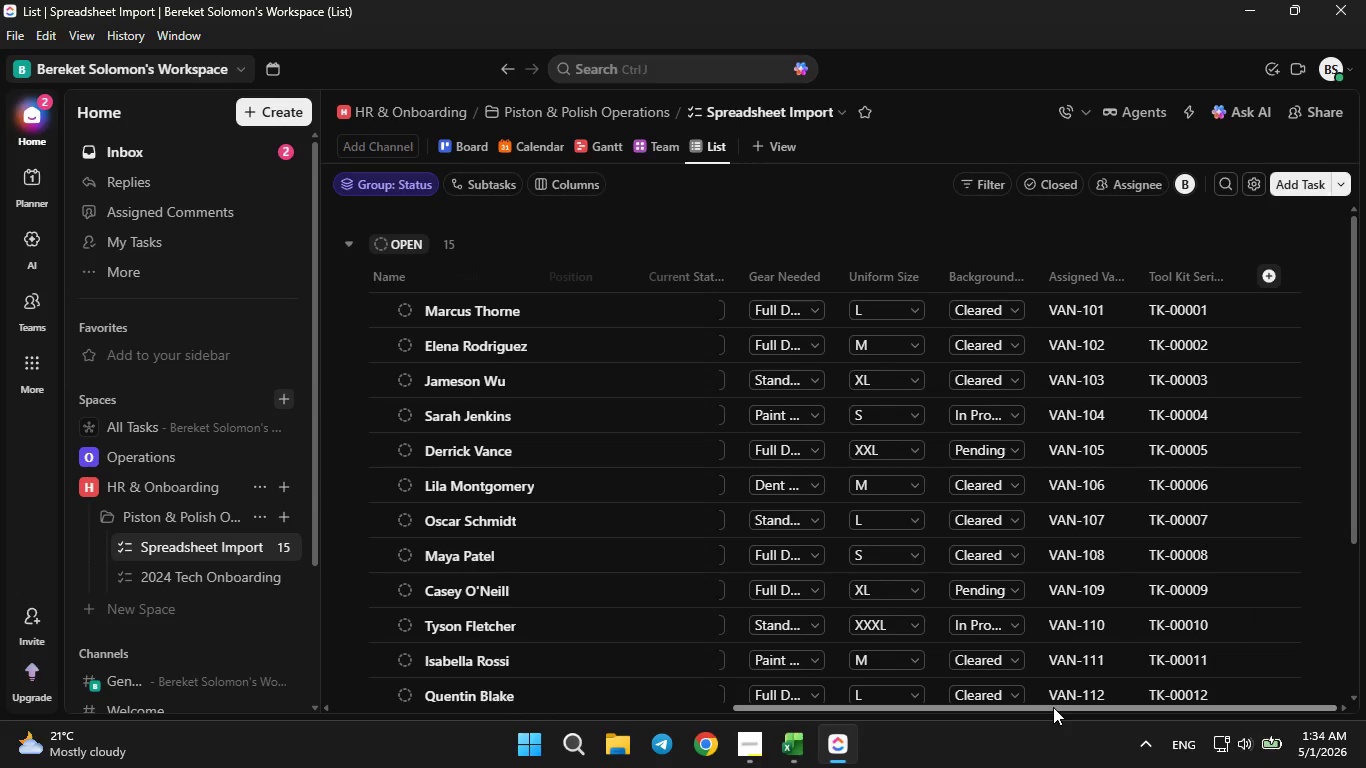 
wait(6.08)
 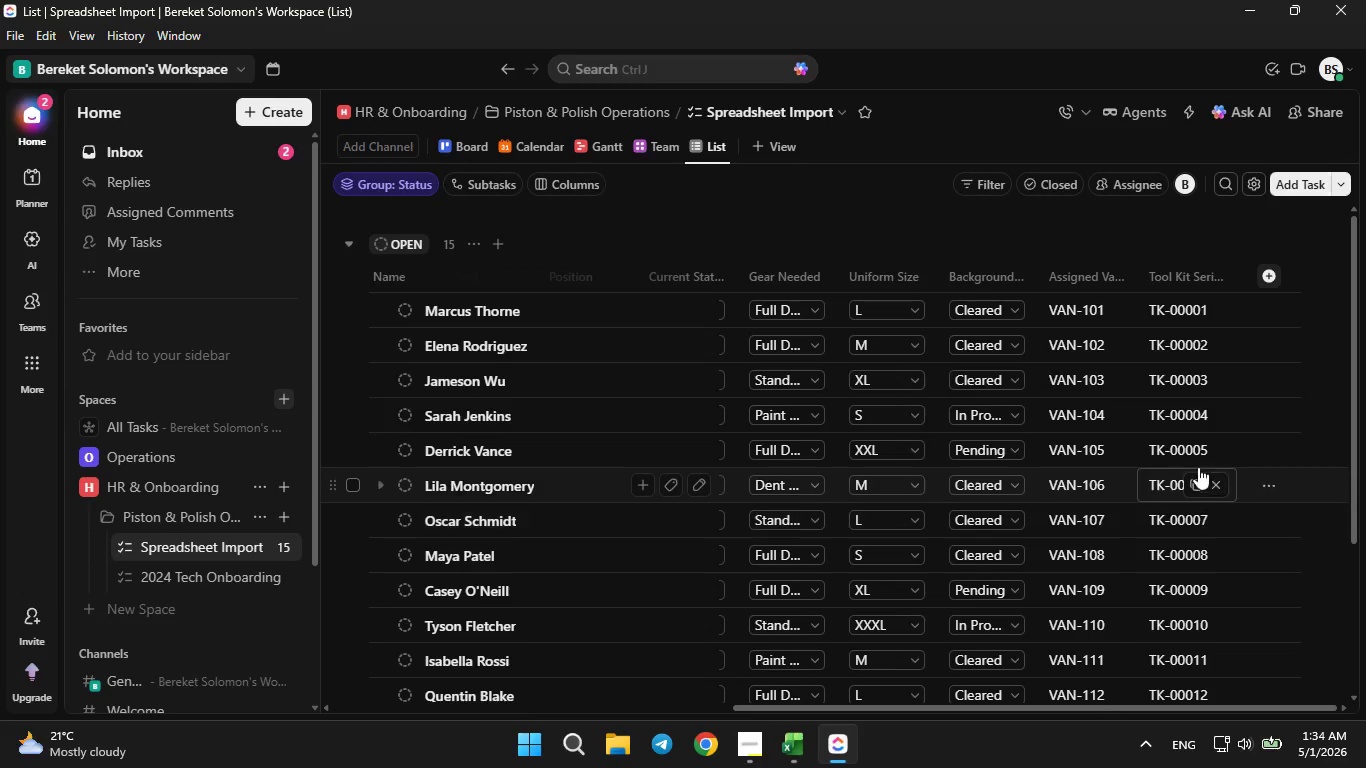 
left_click_drag(start_coordinate=[1053, 707], to_coordinate=[596, 767])
 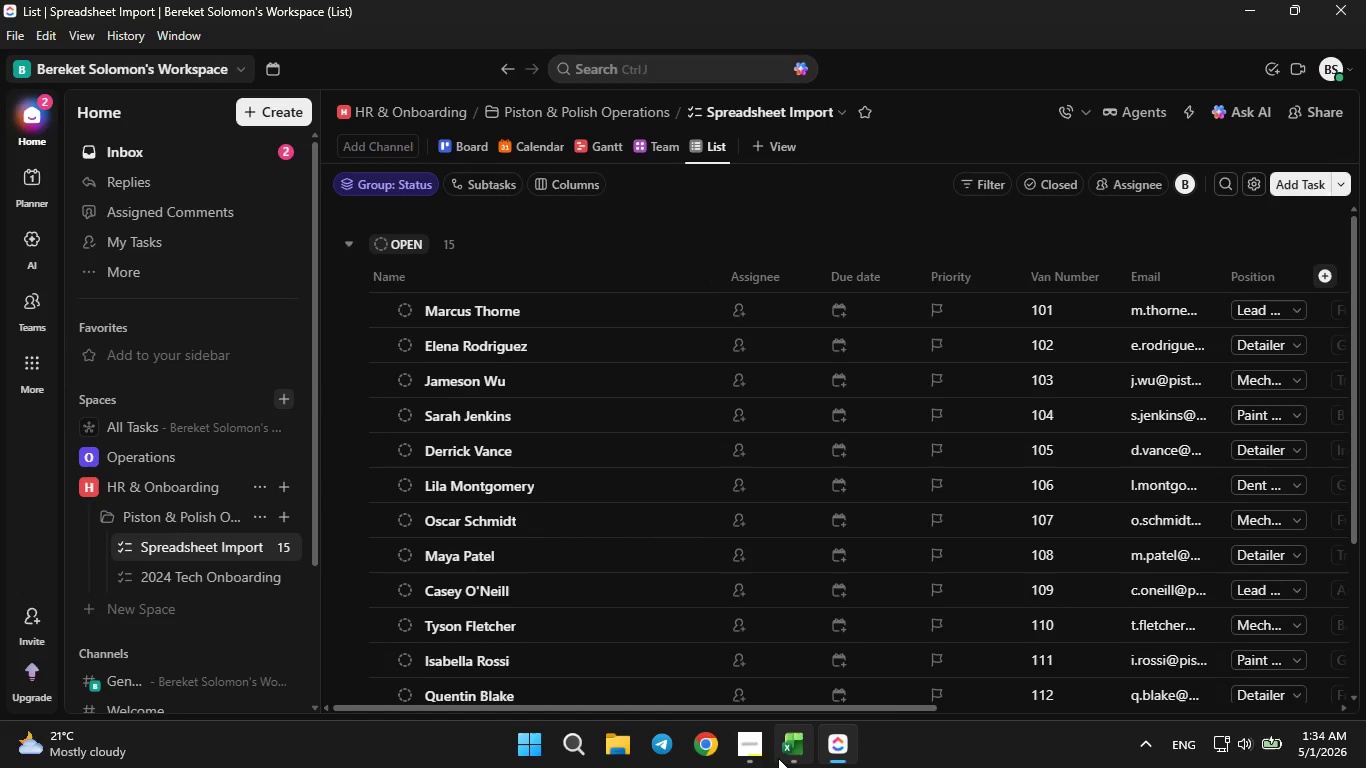 
left_click([779, 756])
 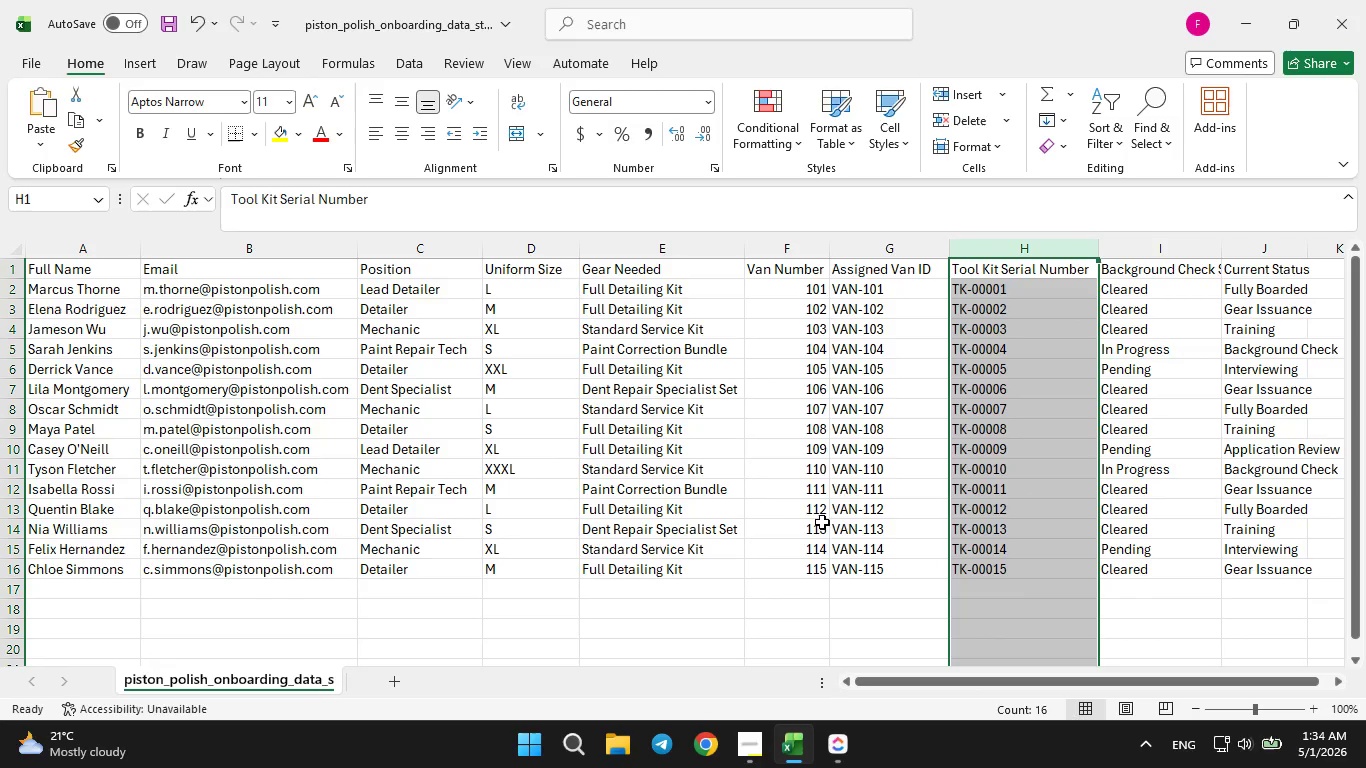 
wait(9.26)
 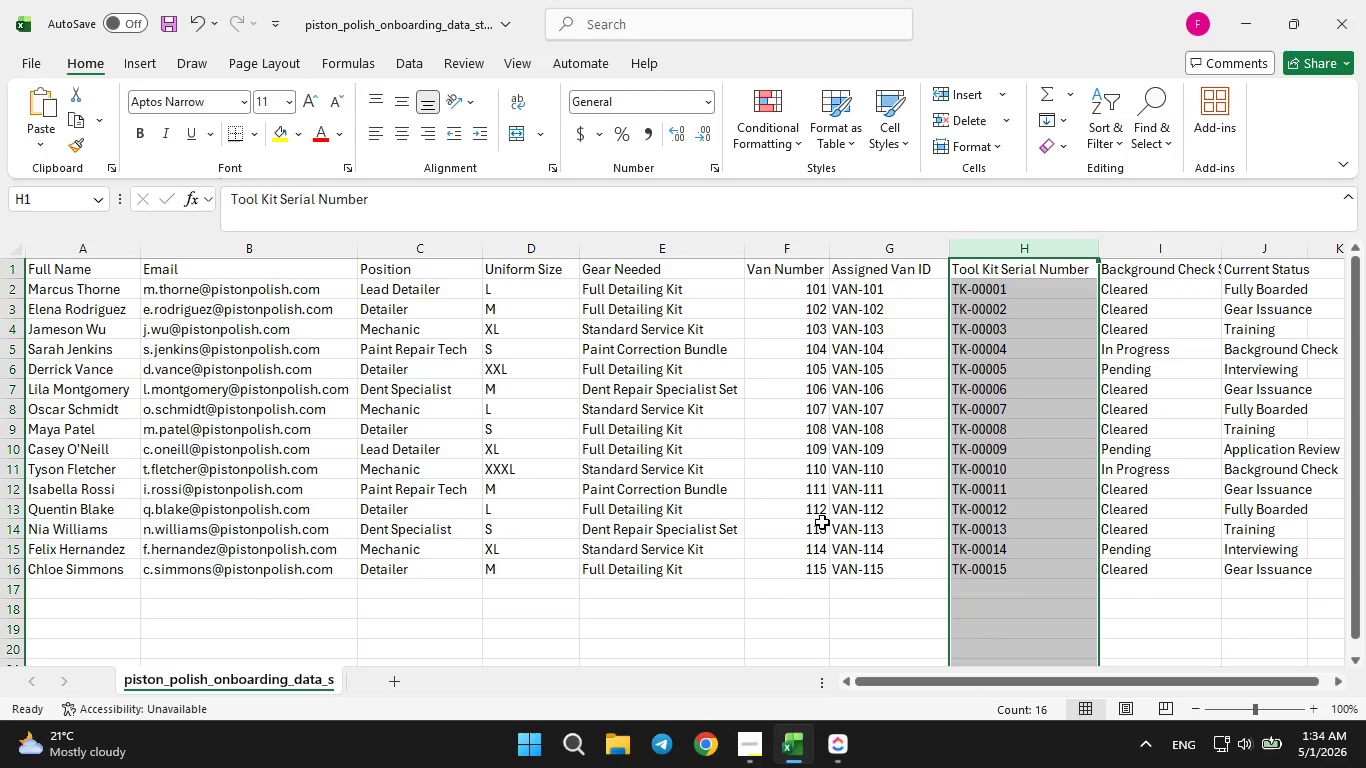 
left_click([1233, 4])
 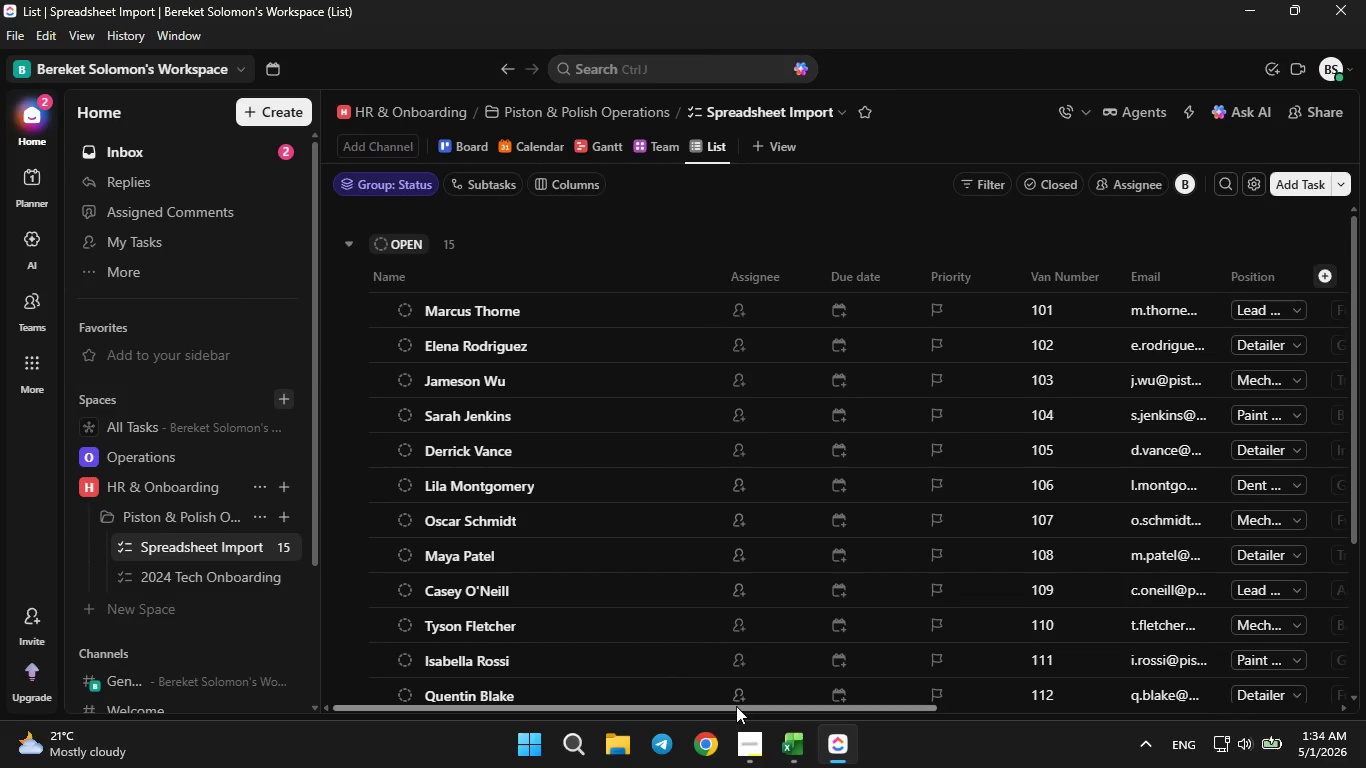 
left_click_drag(start_coordinate=[736, 703], to_coordinate=[781, 714])
 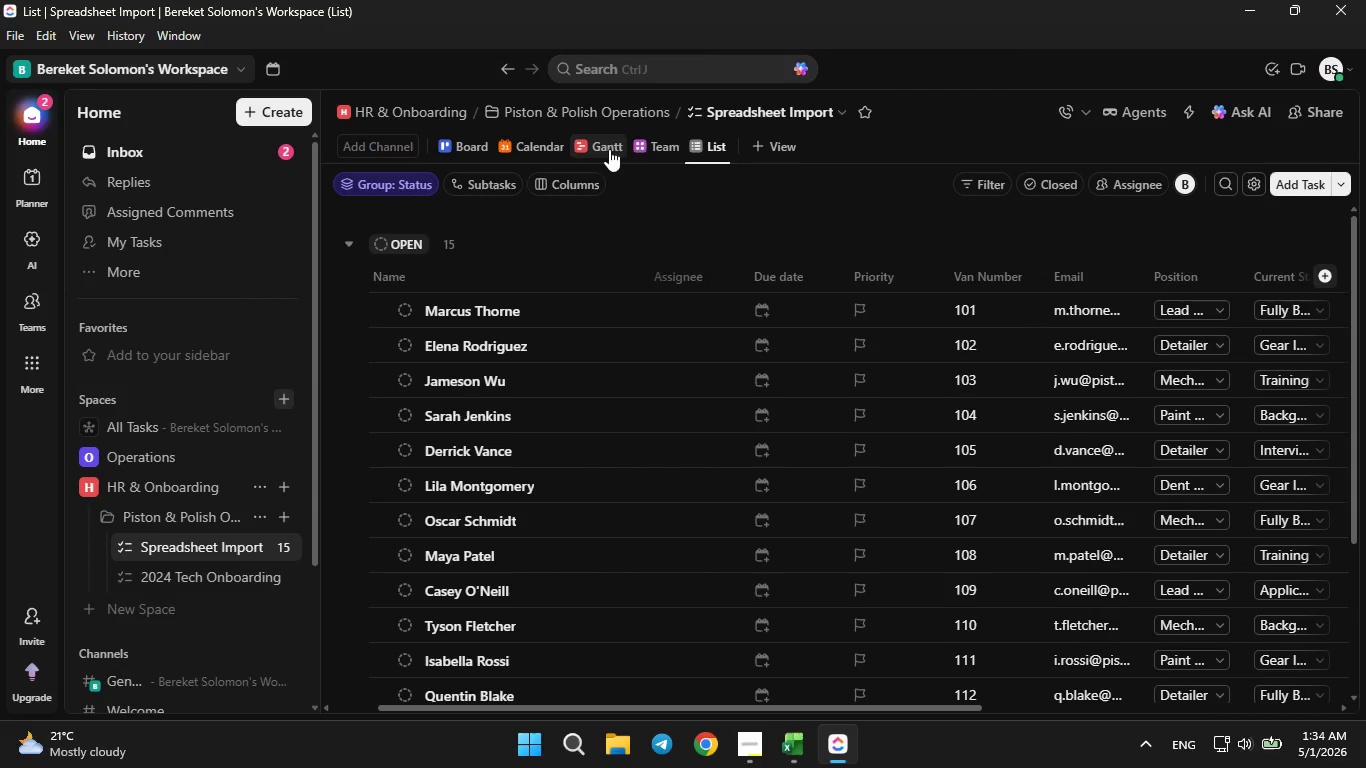 
left_click_drag(start_coordinate=[691, 151], to_coordinate=[462, 151])
 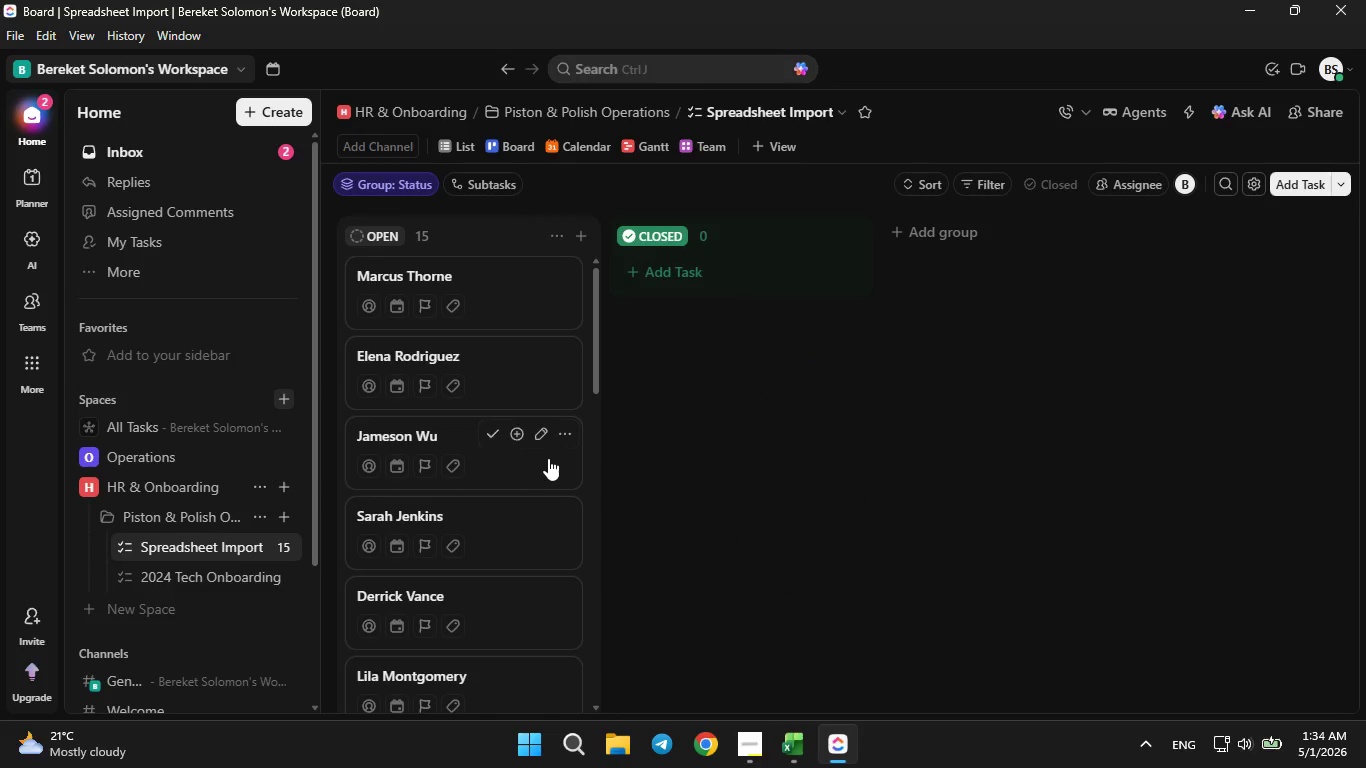 
wait(7.88)
 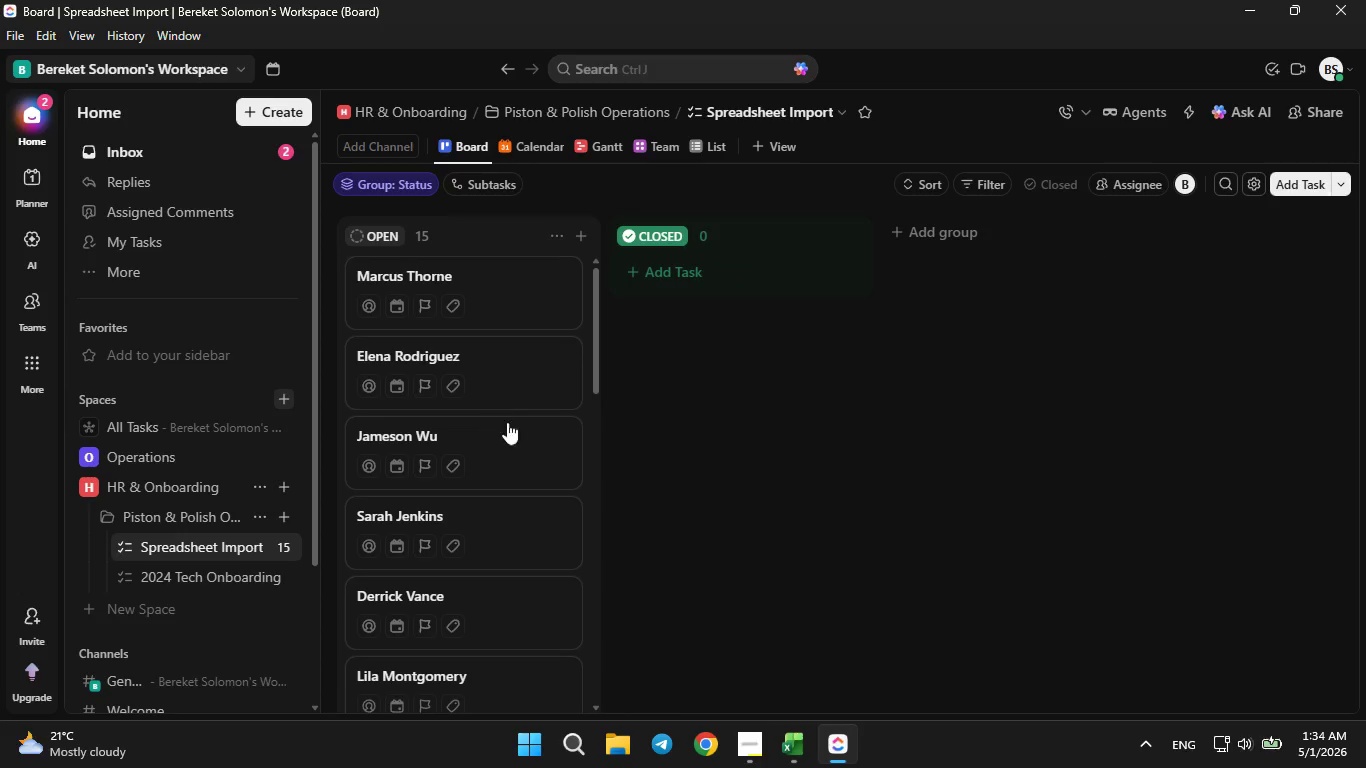 
scroll: coordinate [529, 345], scroll_direction: down, amount: 14.0
 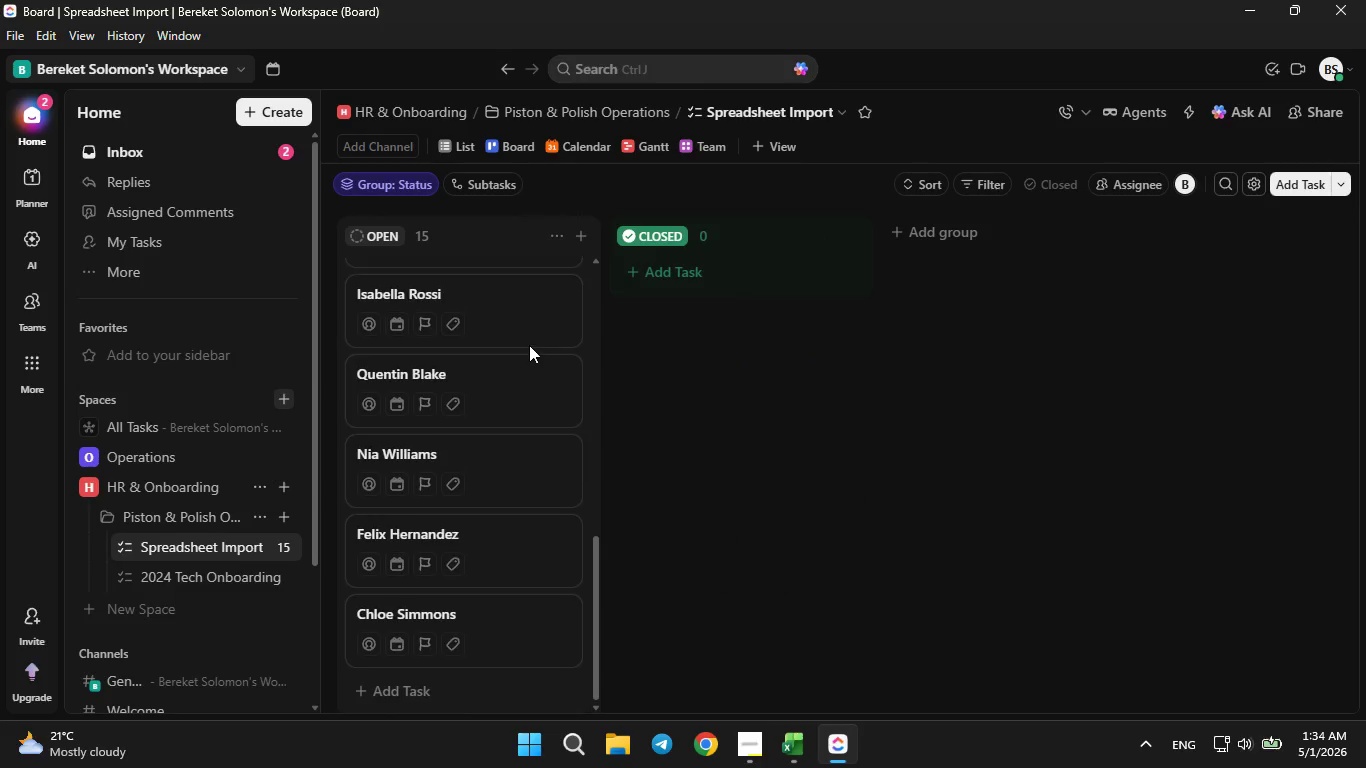 
scroll: coordinate [529, 341], scroll_direction: up, amount: 6.0
 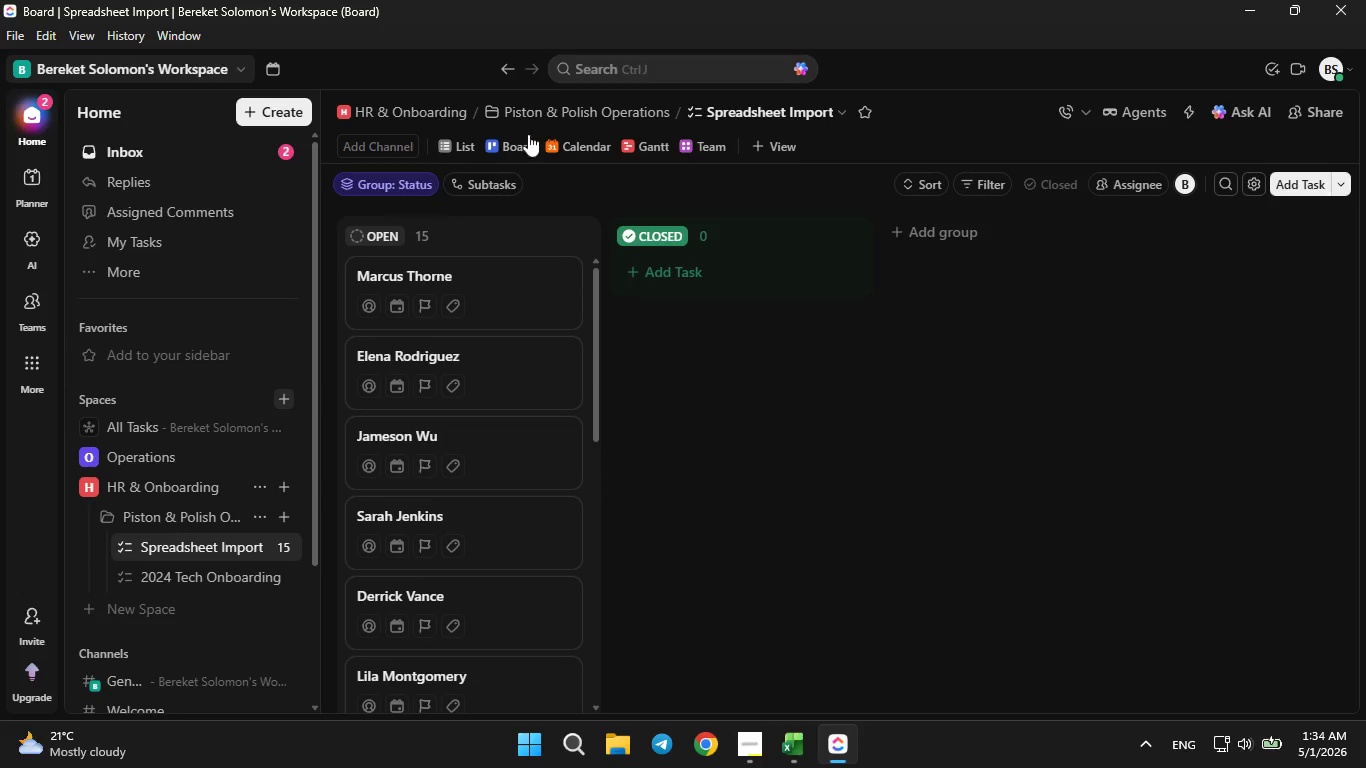 
double_click([517, 141])
 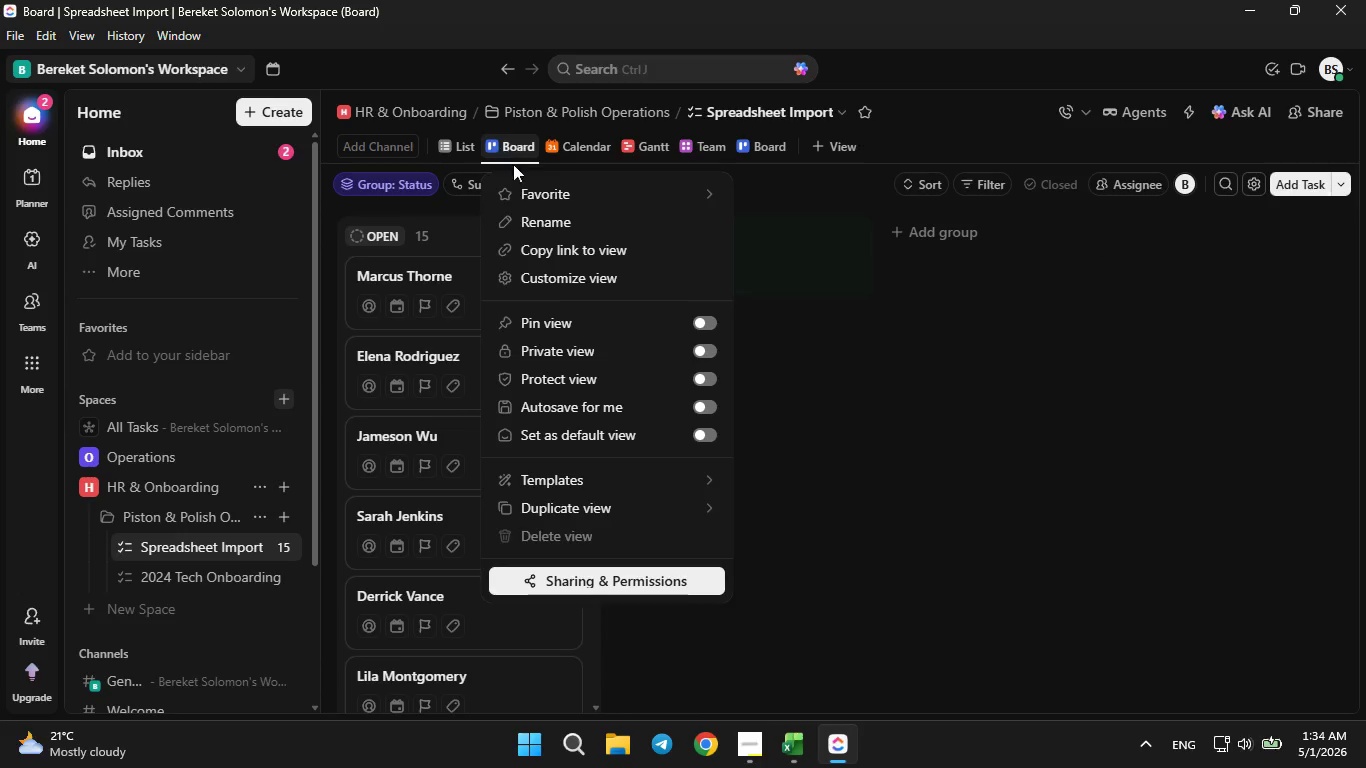 
wait(5.3)
 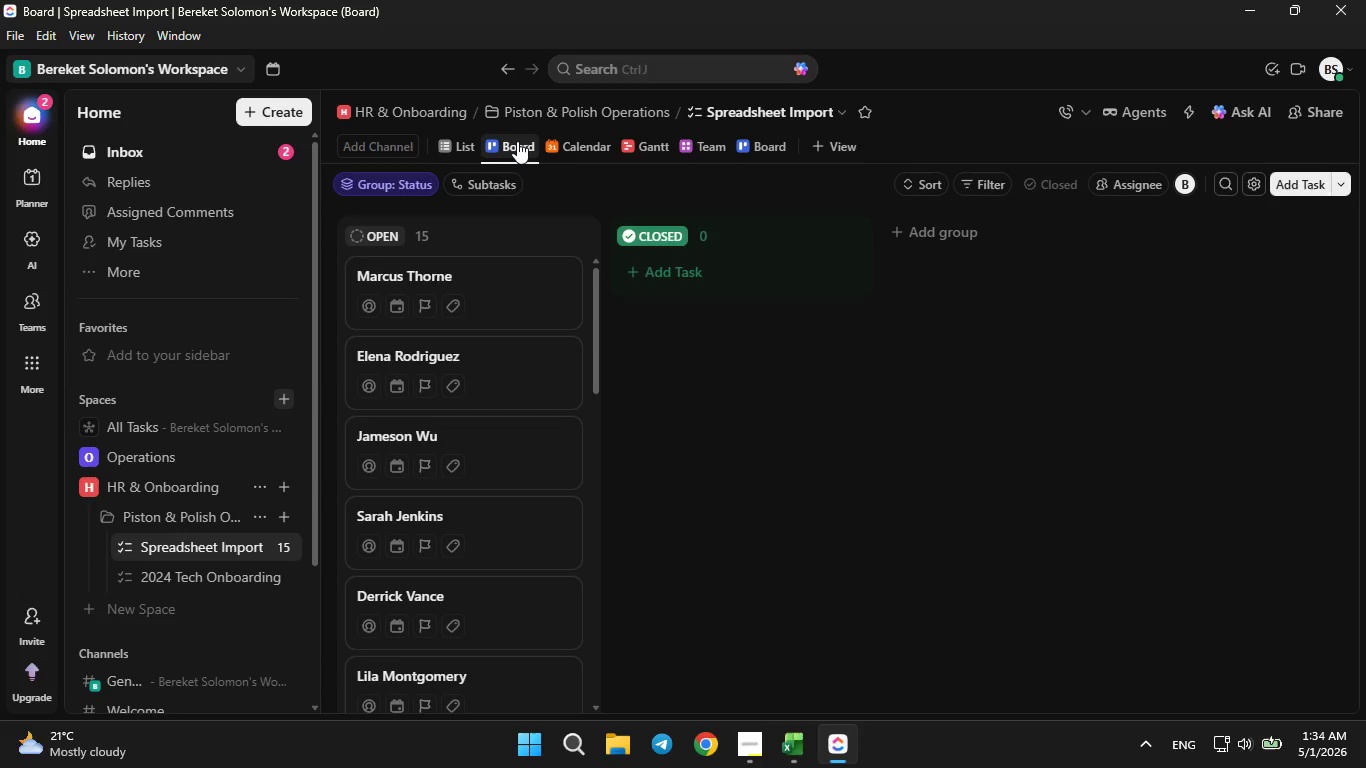 
left_click([542, 272])
 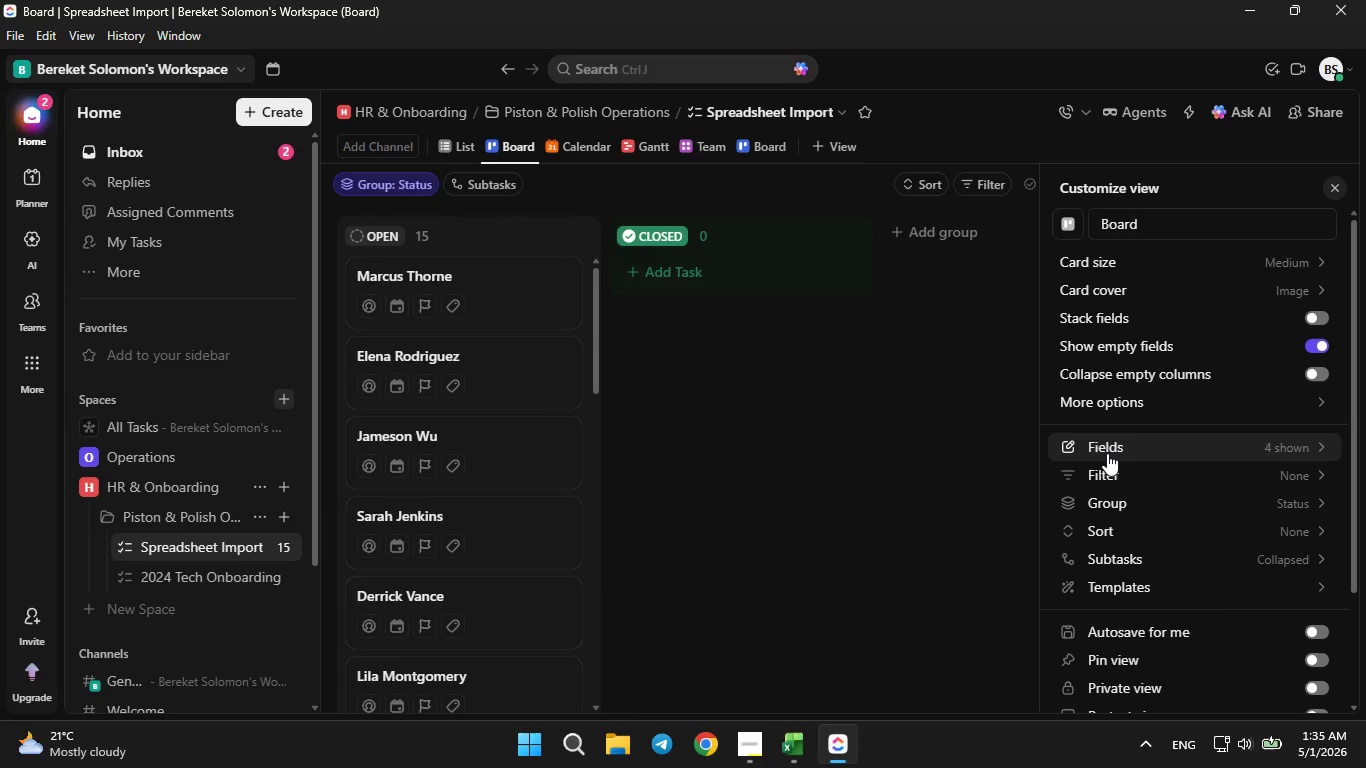 
left_click([1107, 453])
 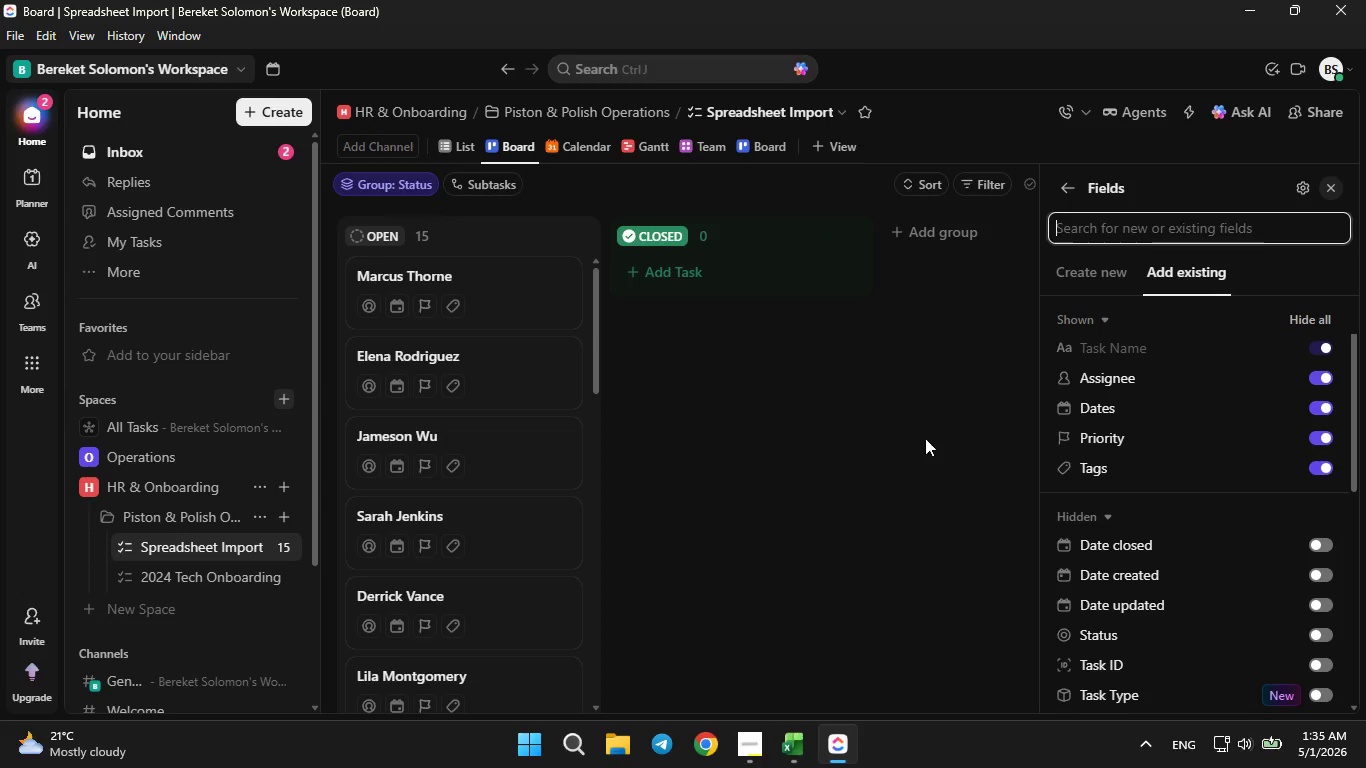 
wait(6.2)
 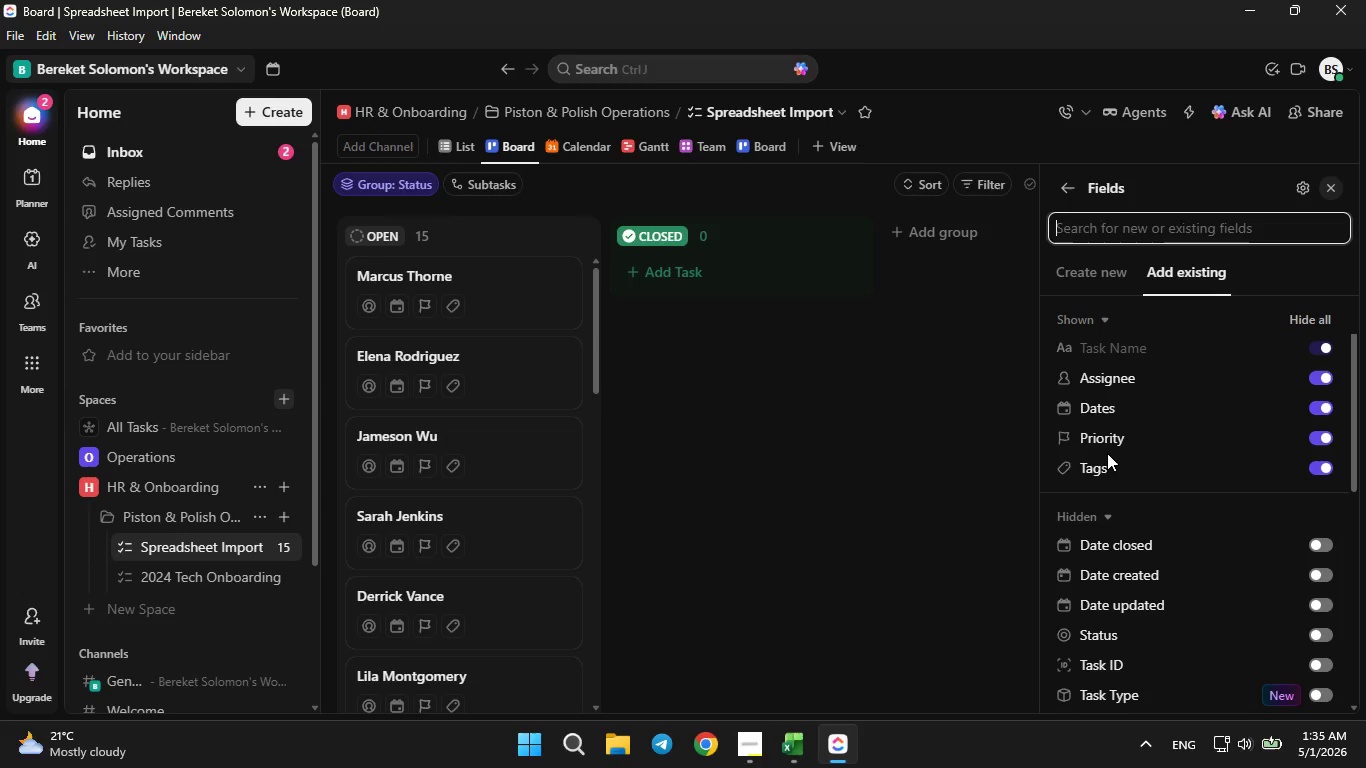 
double_click([1064, 179])
 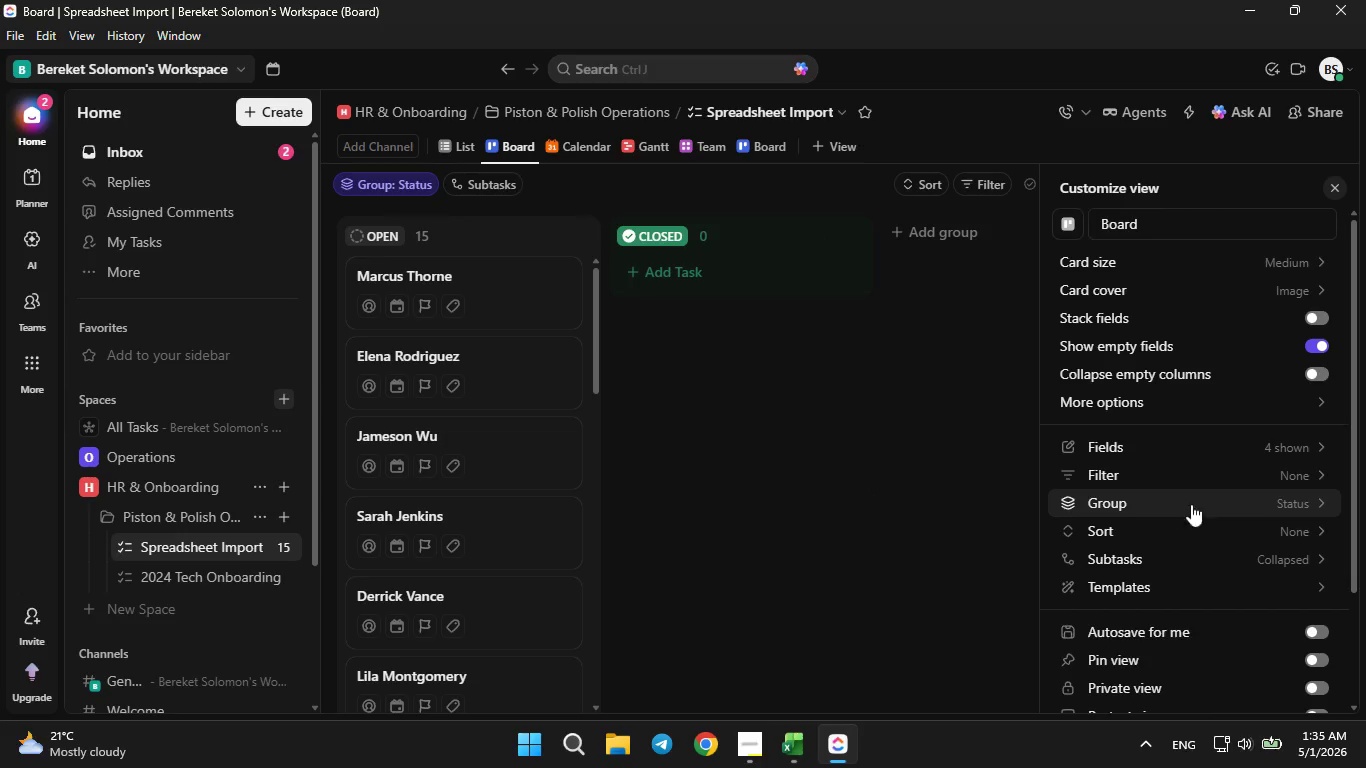 
left_click([1302, 499])
 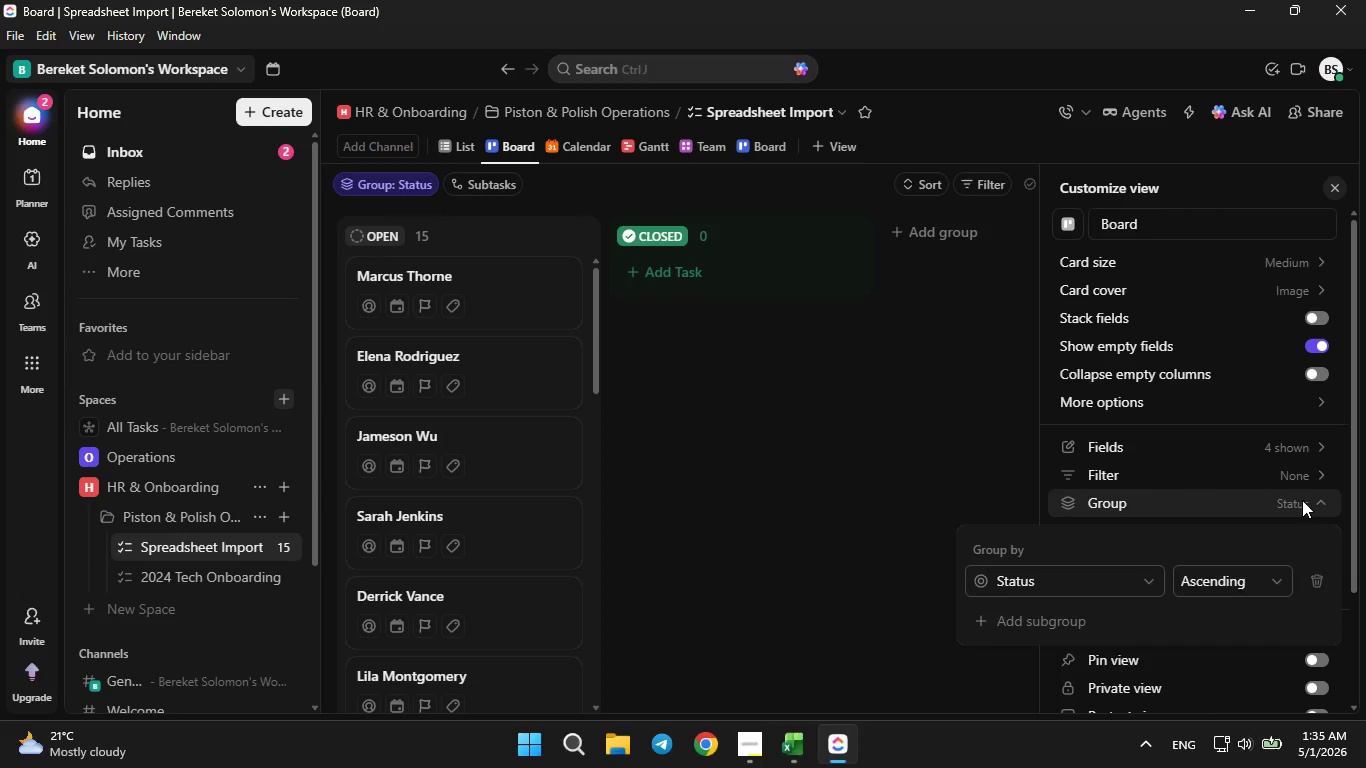 
left_click([1302, 500])
 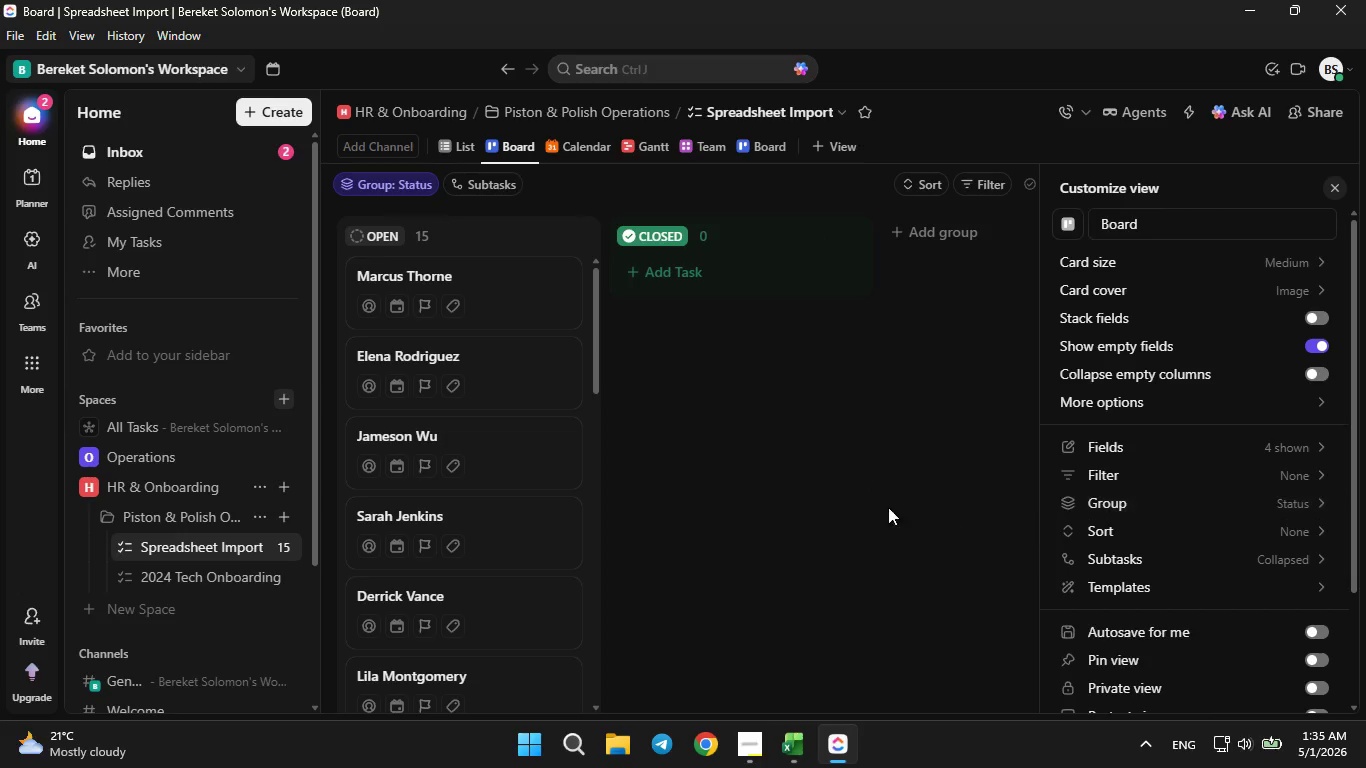 
left_click([874, 506])
 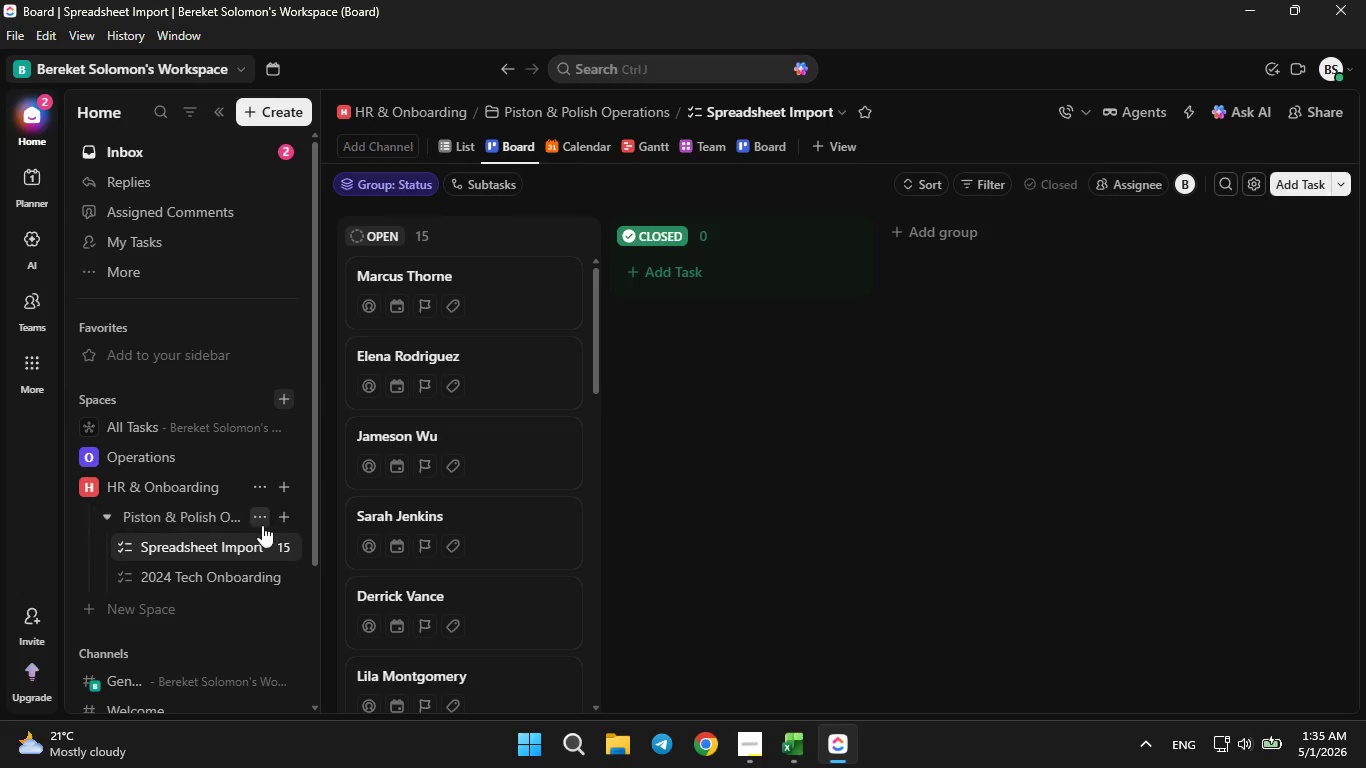 
wait(5.14)
 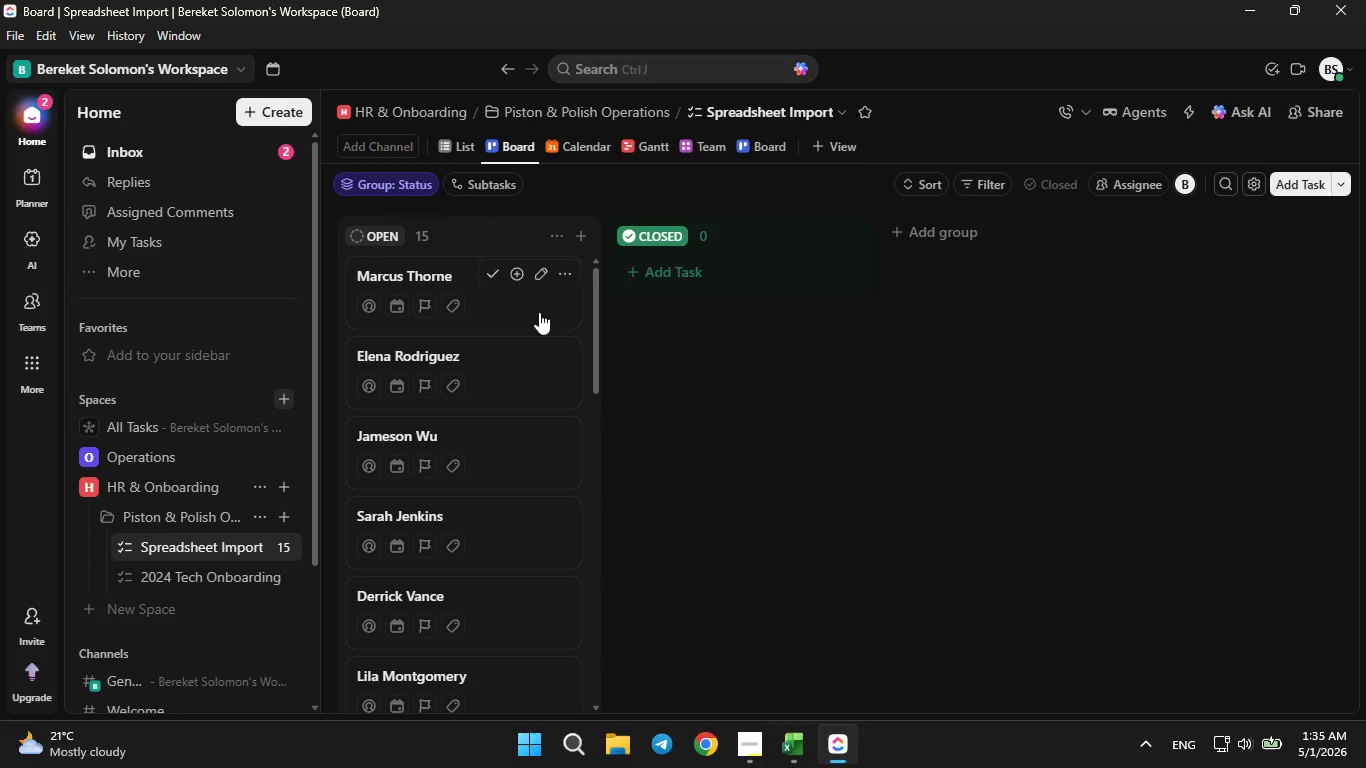 
left_click([258, 519])
 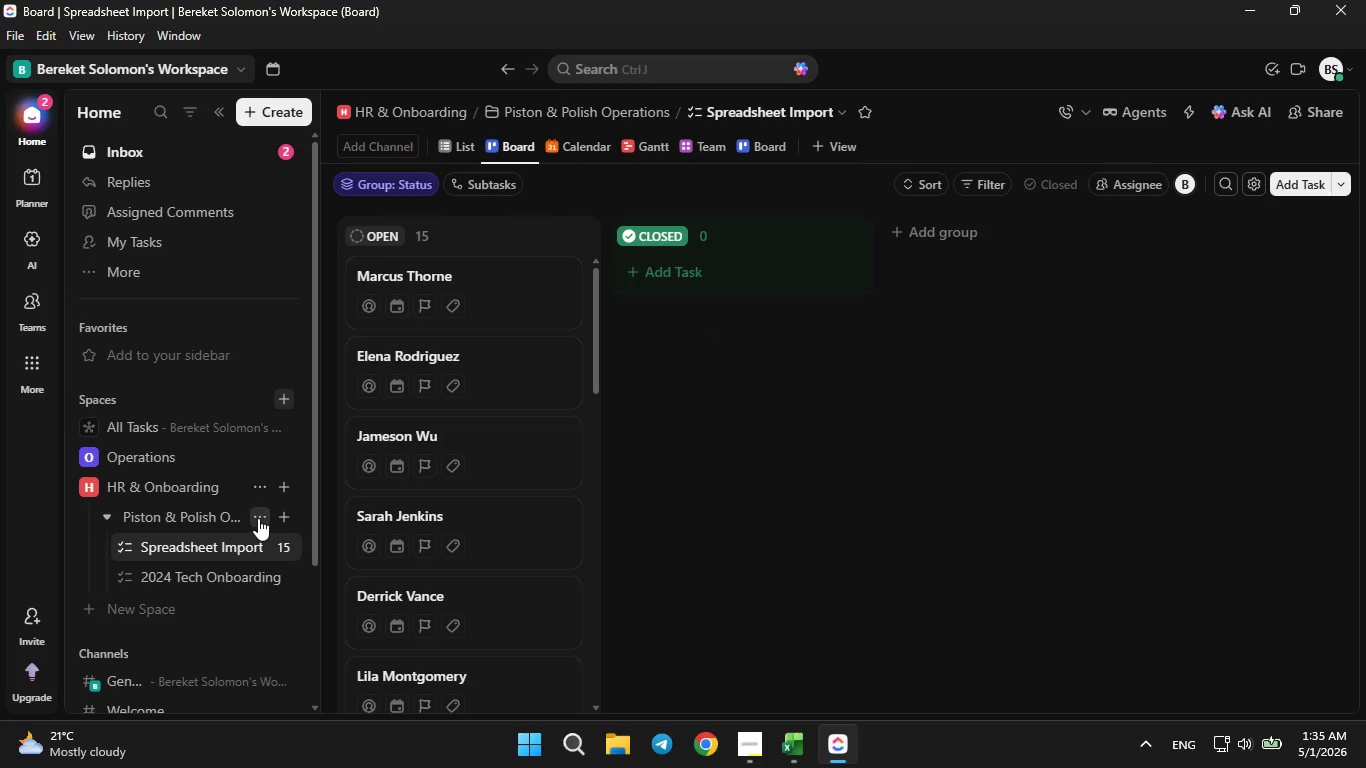 
left_click([258, 516])
 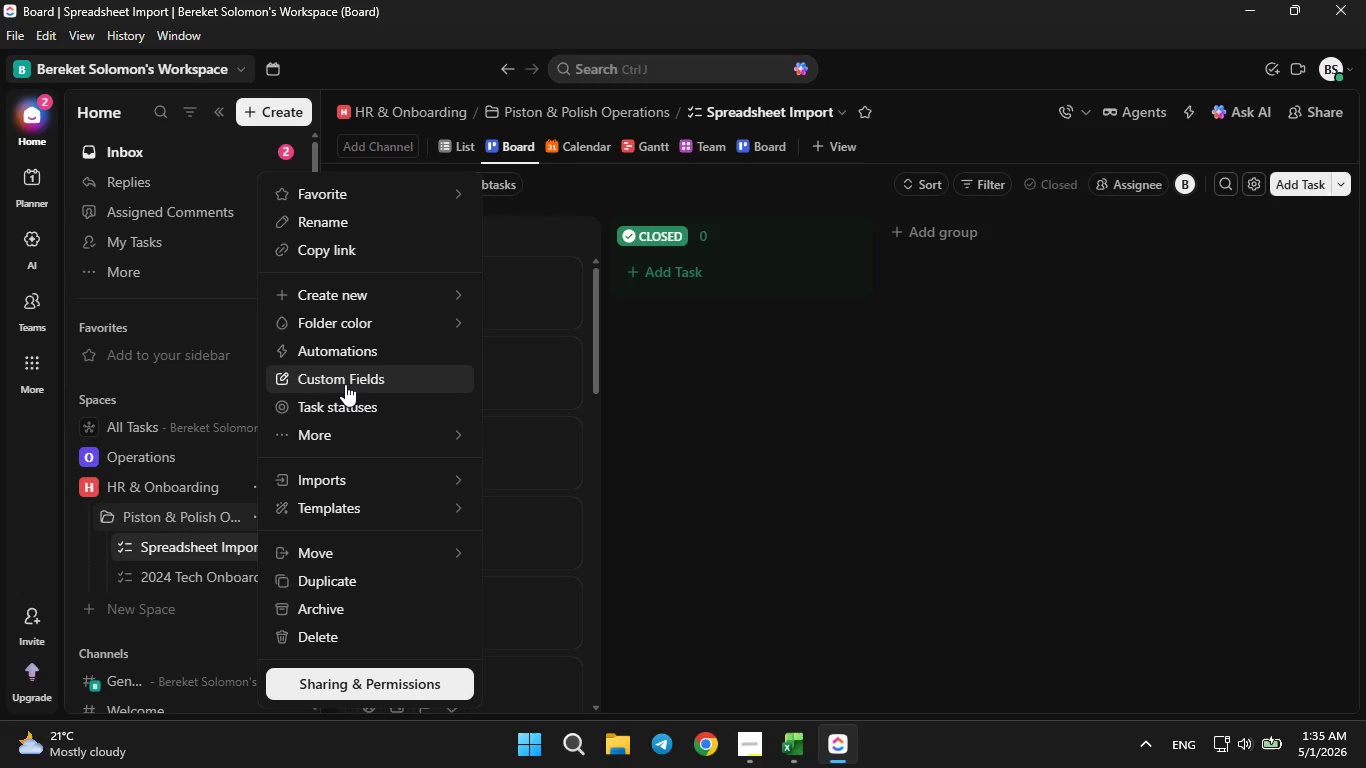 
left_click([336, 398])
 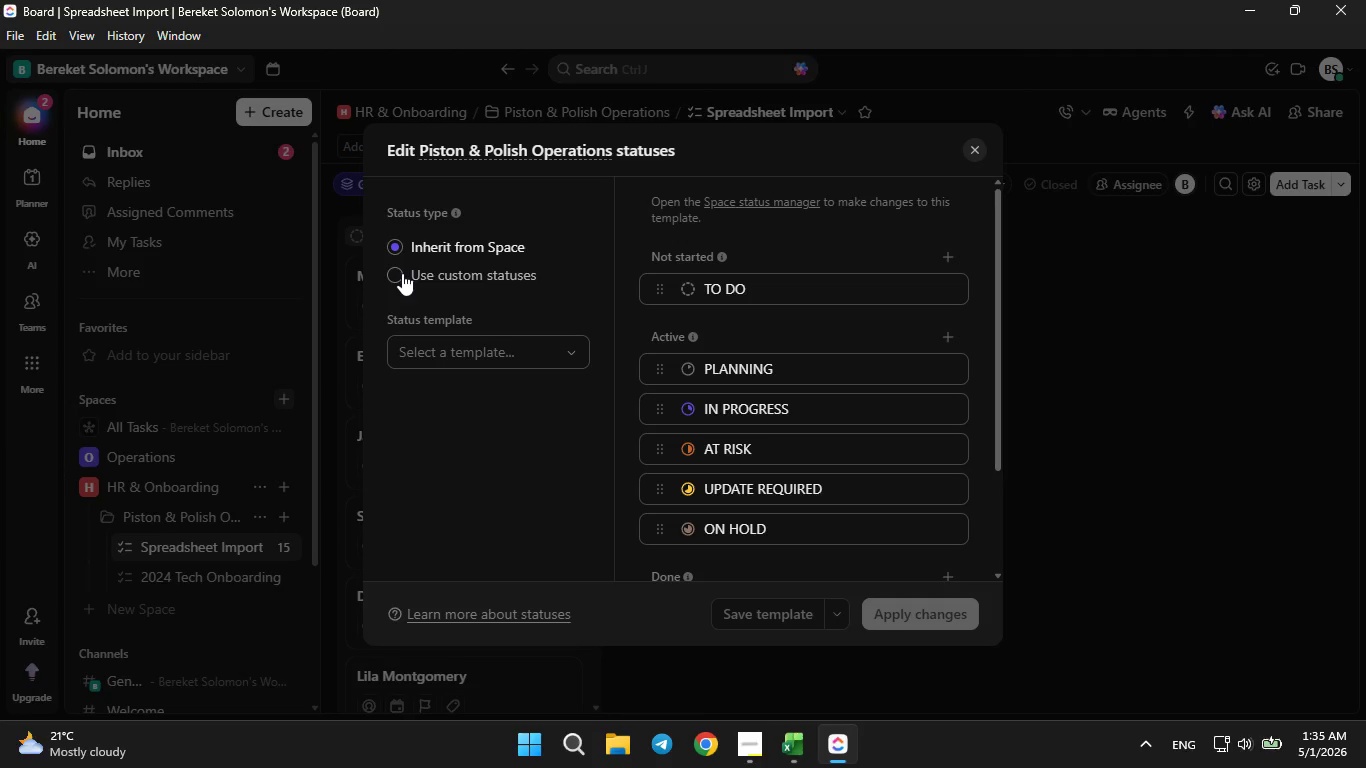 
left_click([388, 275])
 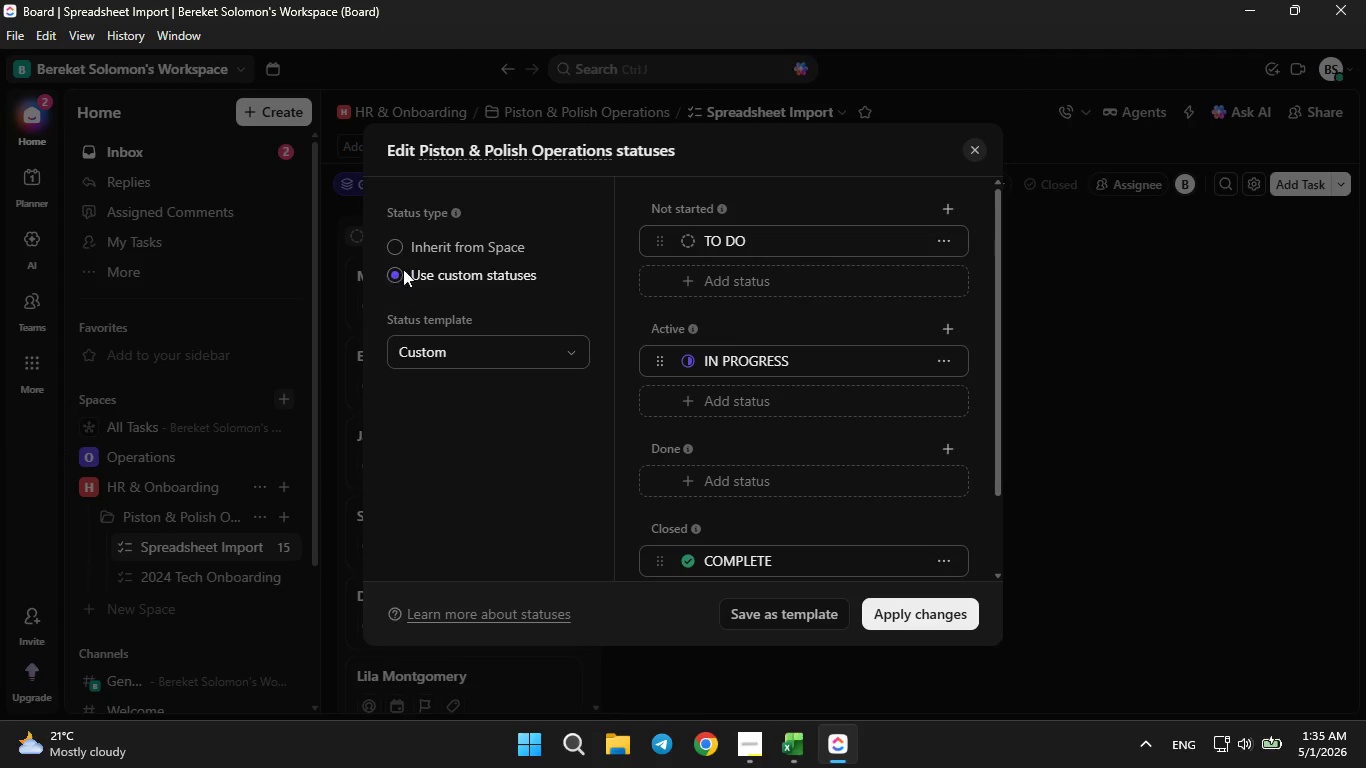 
left_click([399, 245])
 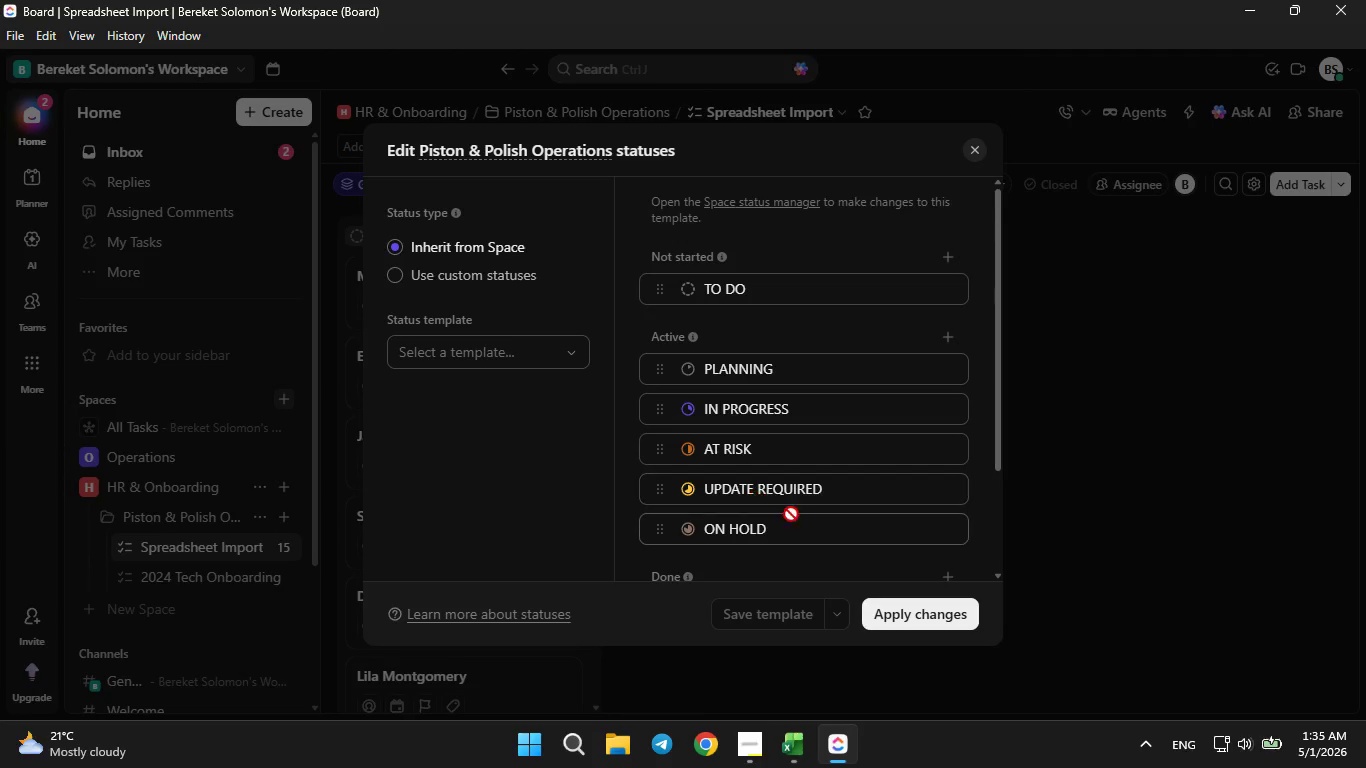 
left_click([836, 687])
 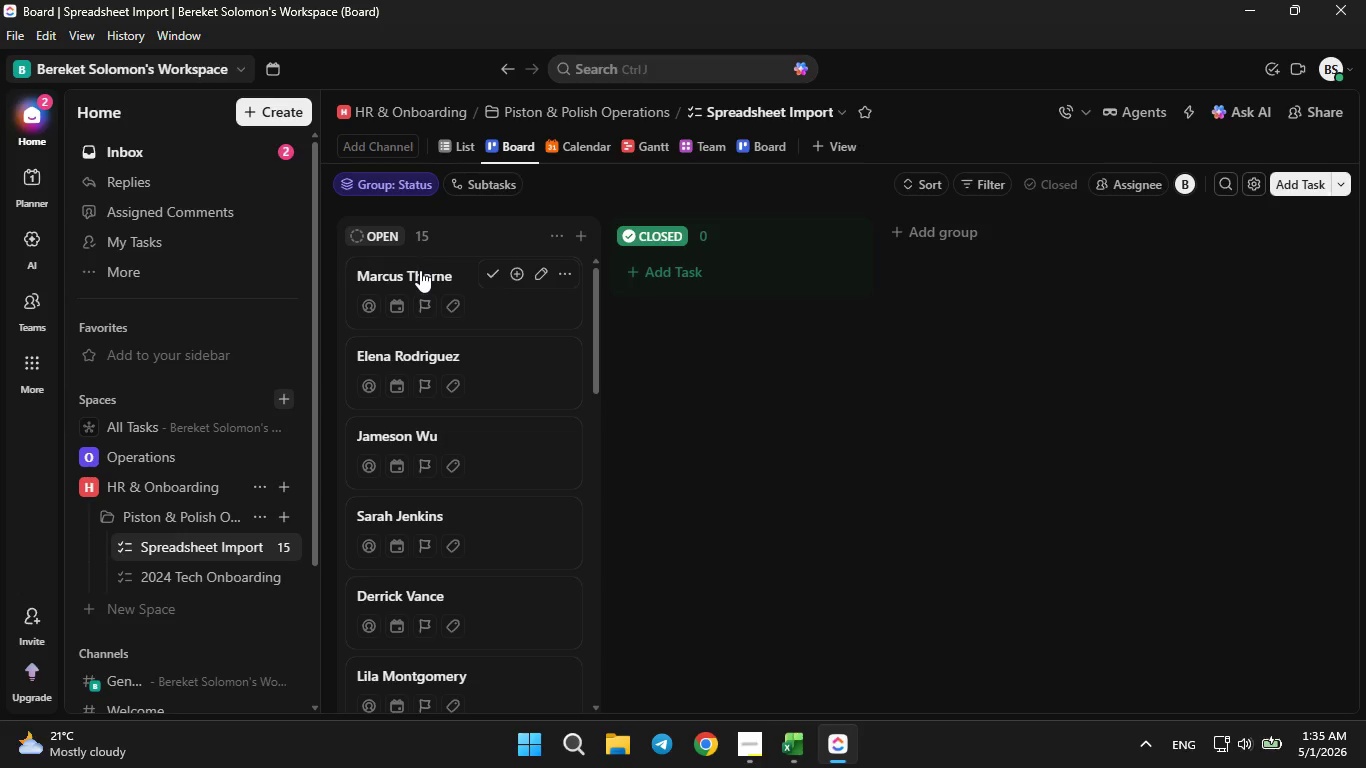 
scroll: coordinate [405, 270], scroll_direction: down, amount: 9.0
 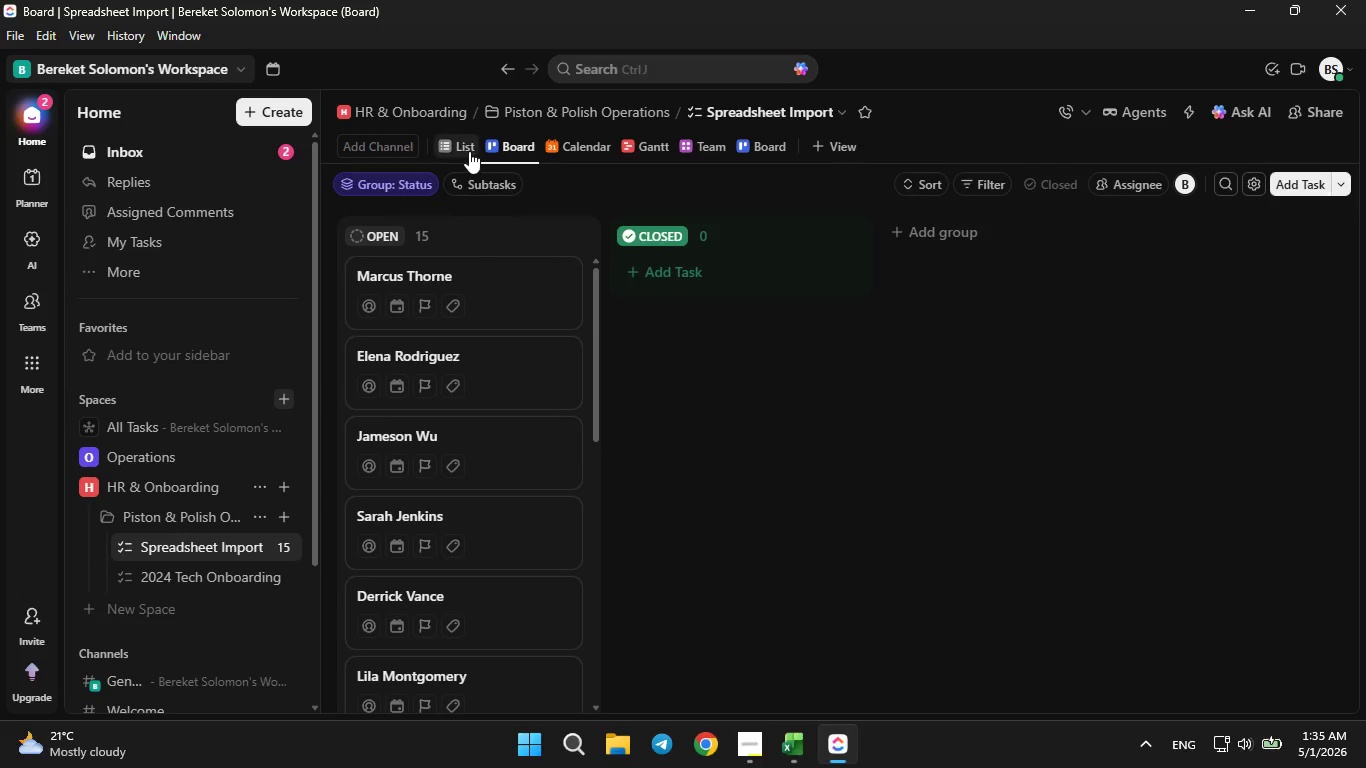 
left_click([466, 149])
 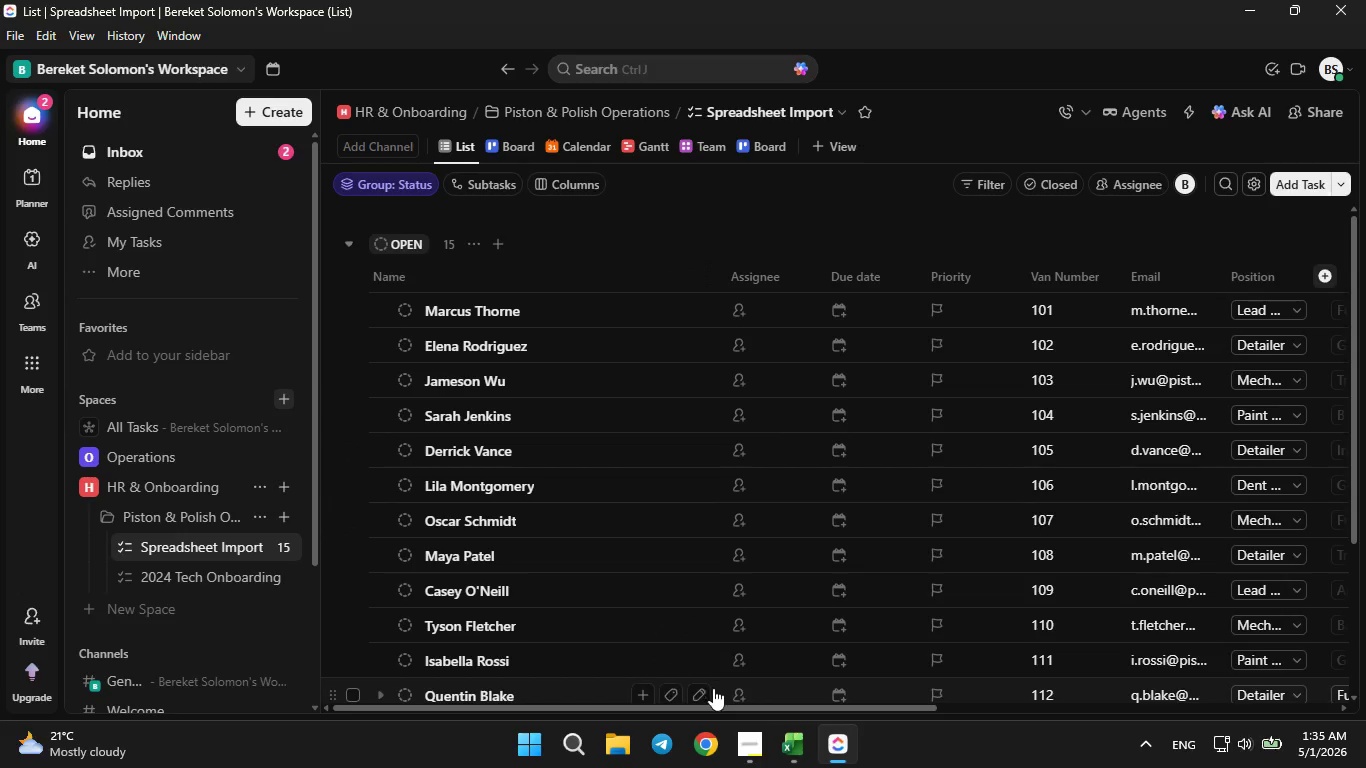 
left_click_drag(start_coordinate=[729, 706], to_coordinate=[820, 742])
 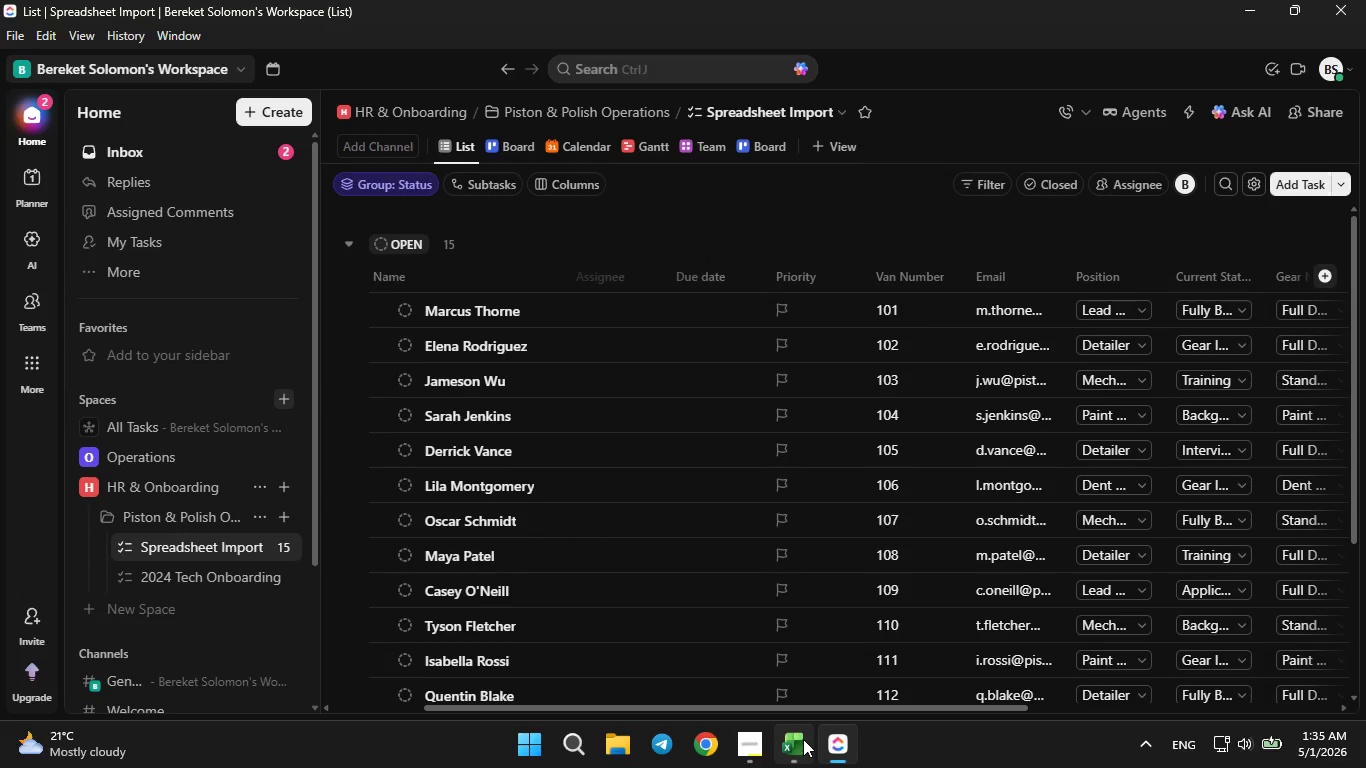 
left_click([803, 739])
 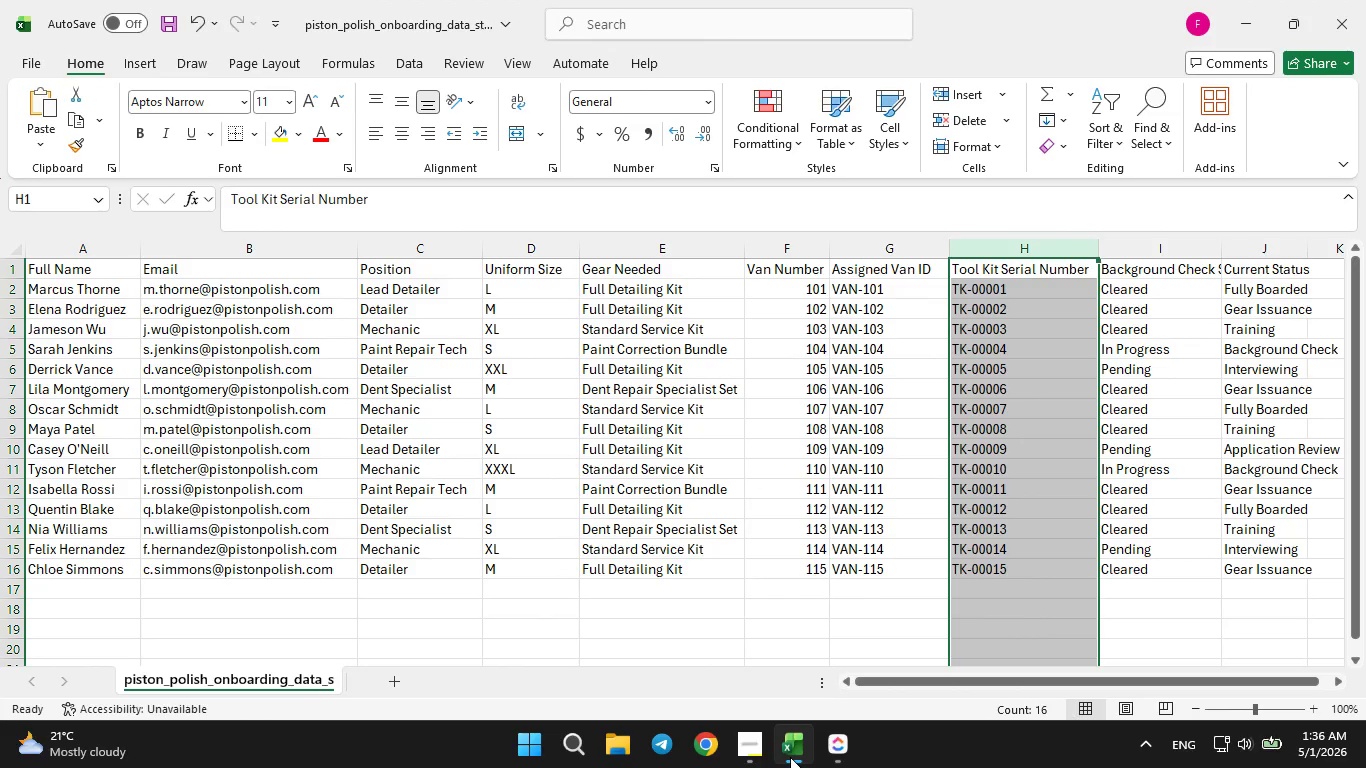 
wait(6.27)
 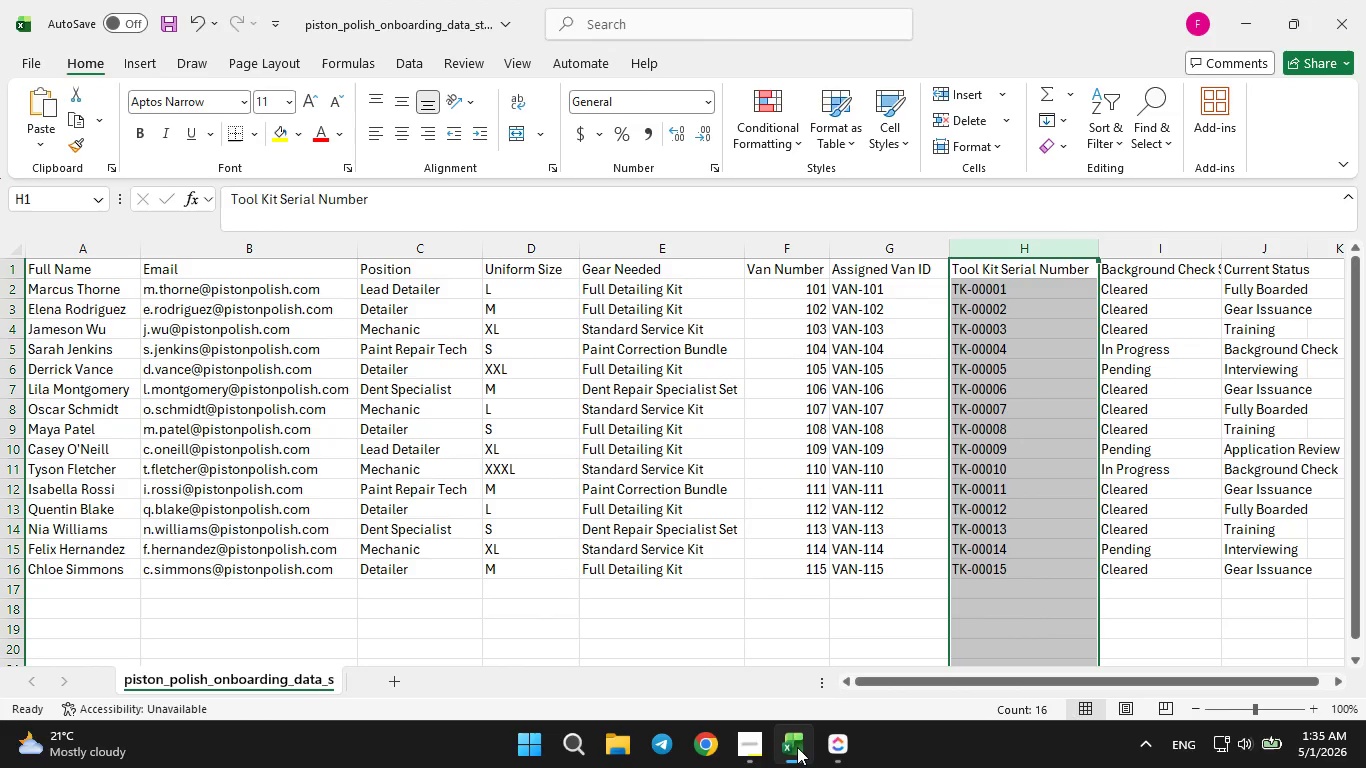 
left_click([789, 760])
 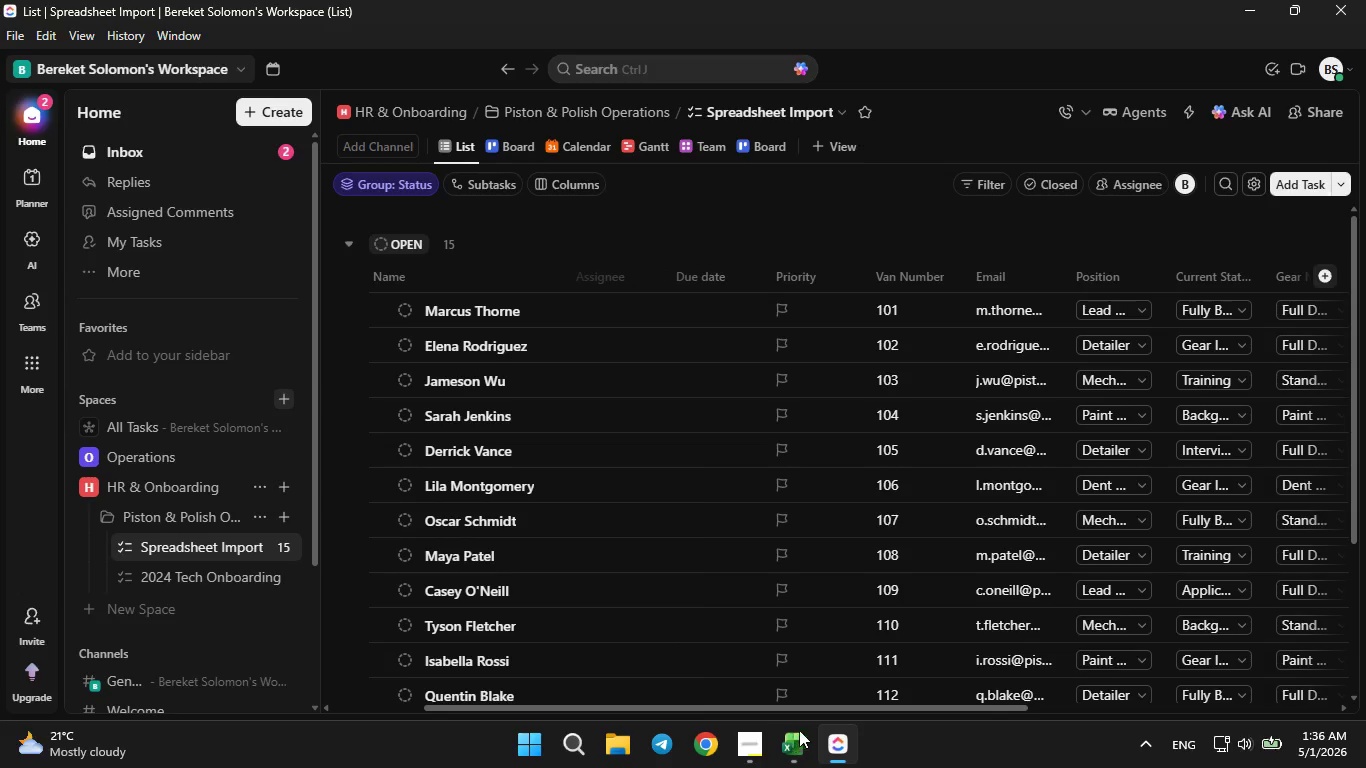 
left_click_drag(start_coordinate=[811, 708], to_coordinate=[698, 738])
 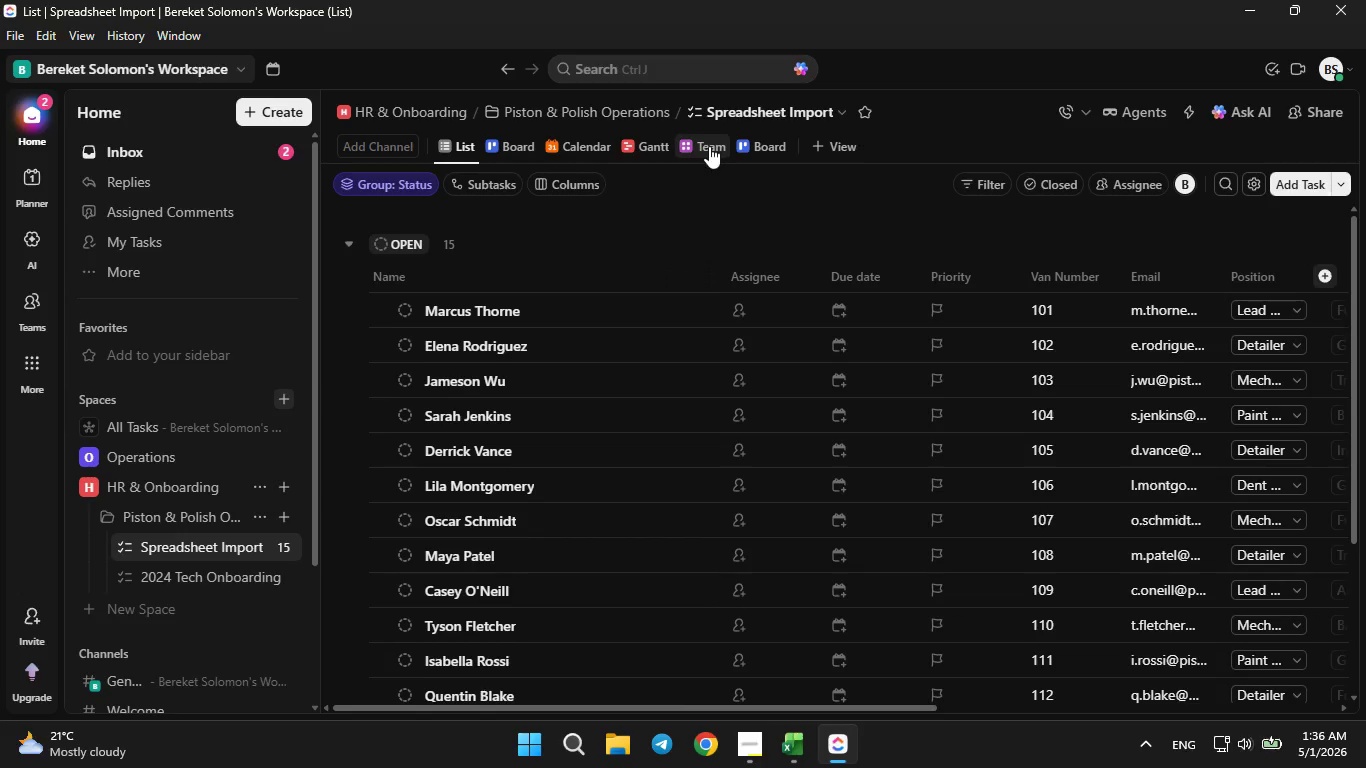 
wait(9.95)
 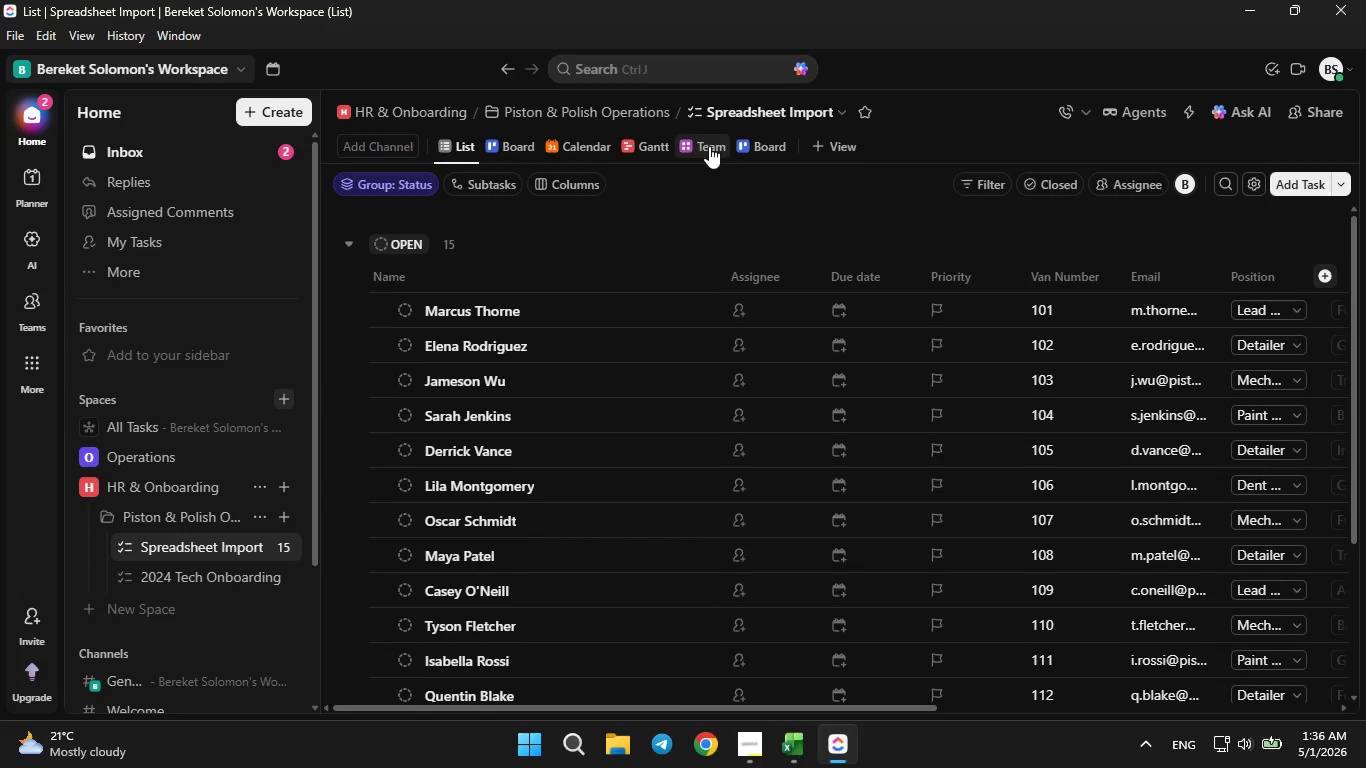 
left_click_drag(start_coordinate=[767, 147], to_coordinate=[755, 145])
 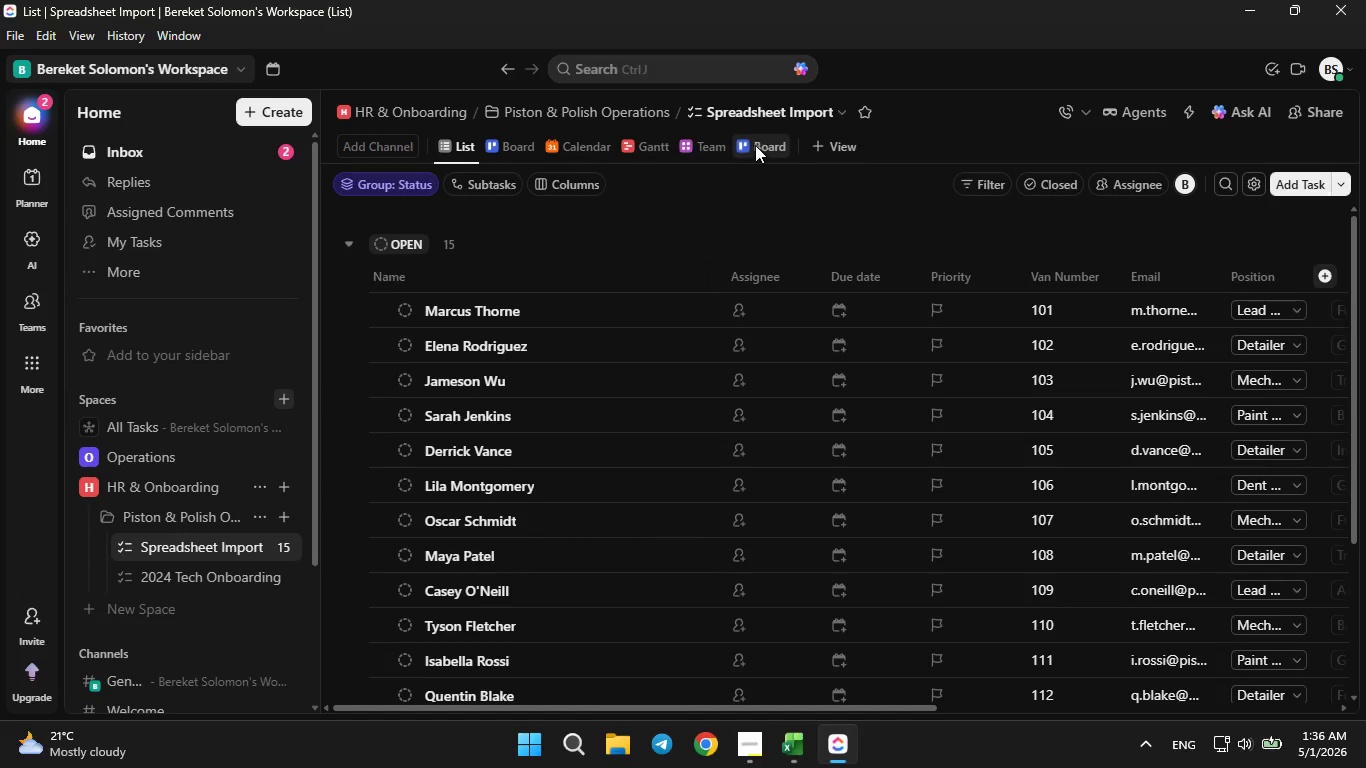 
left_click([755, 145])
 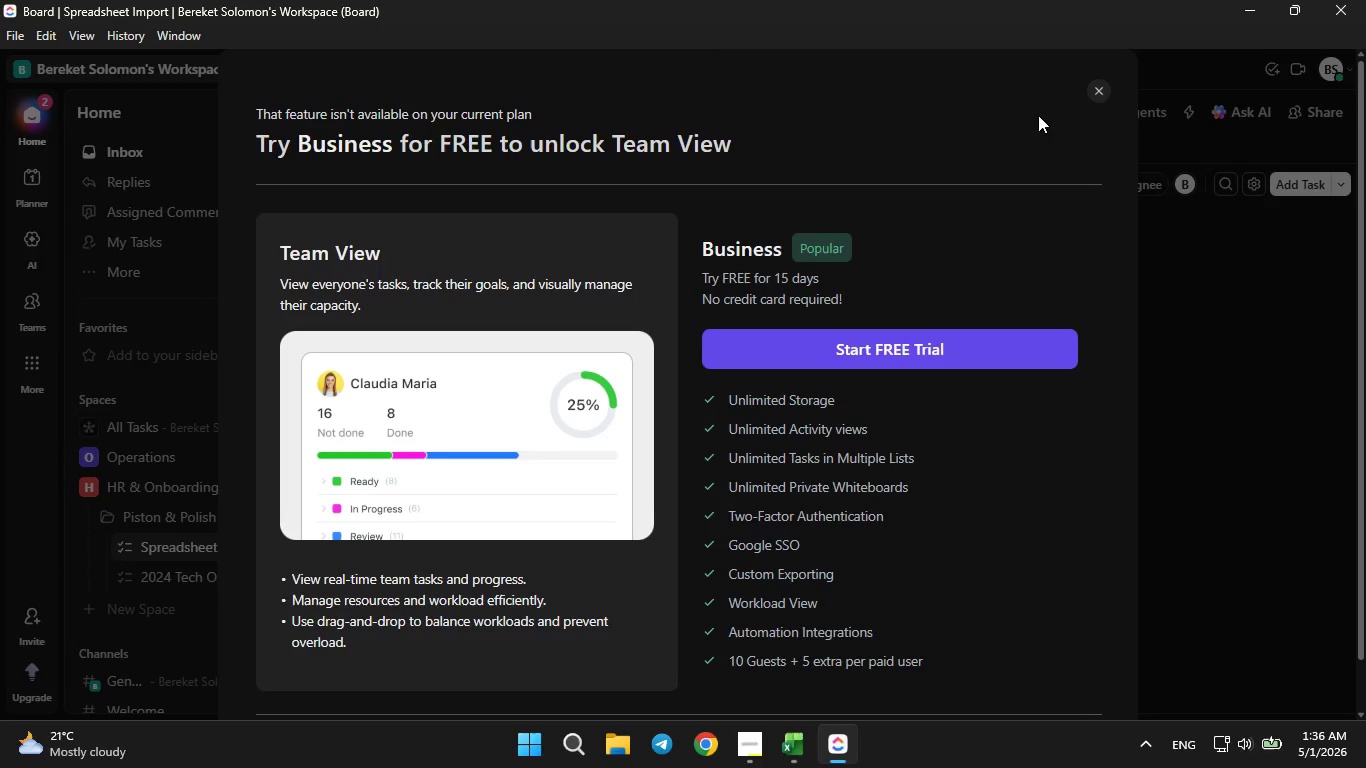 
left_click([1086, 87])
 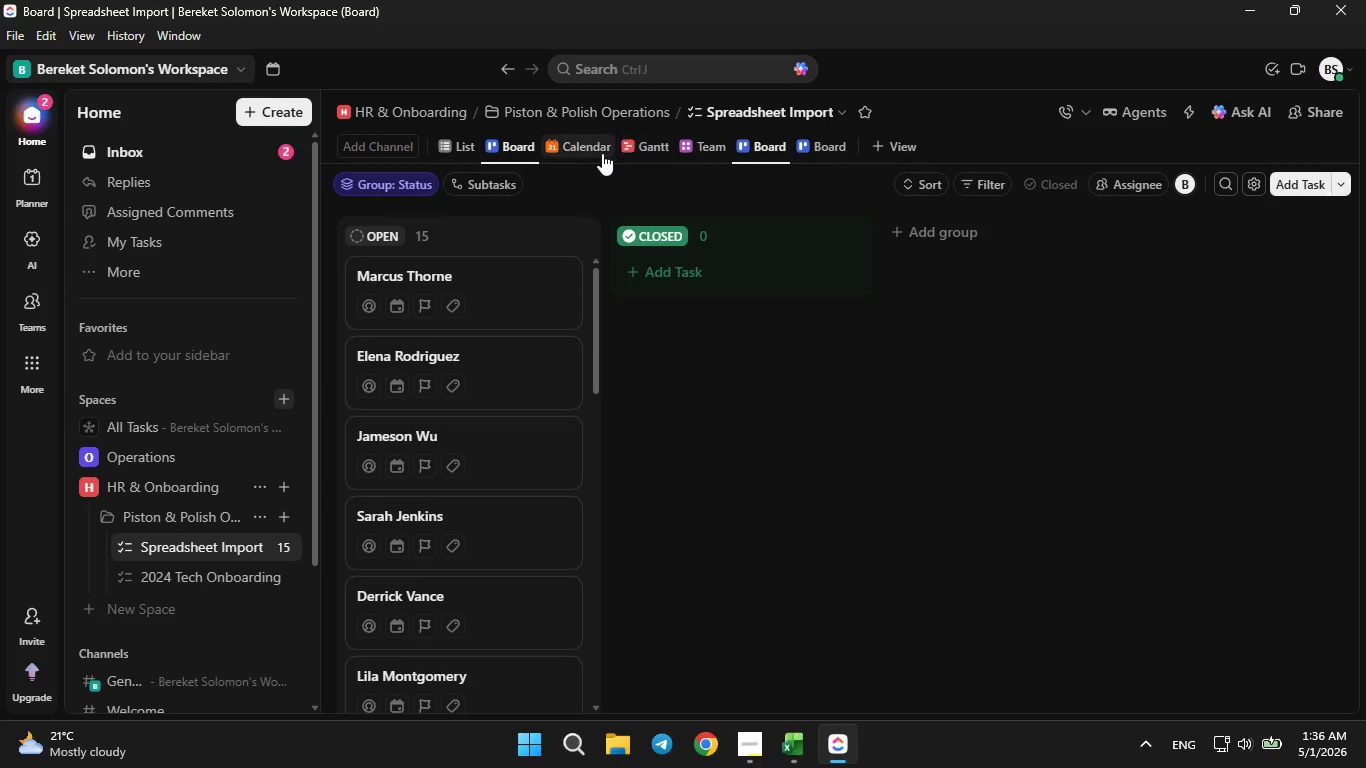 
wait(10.42)
 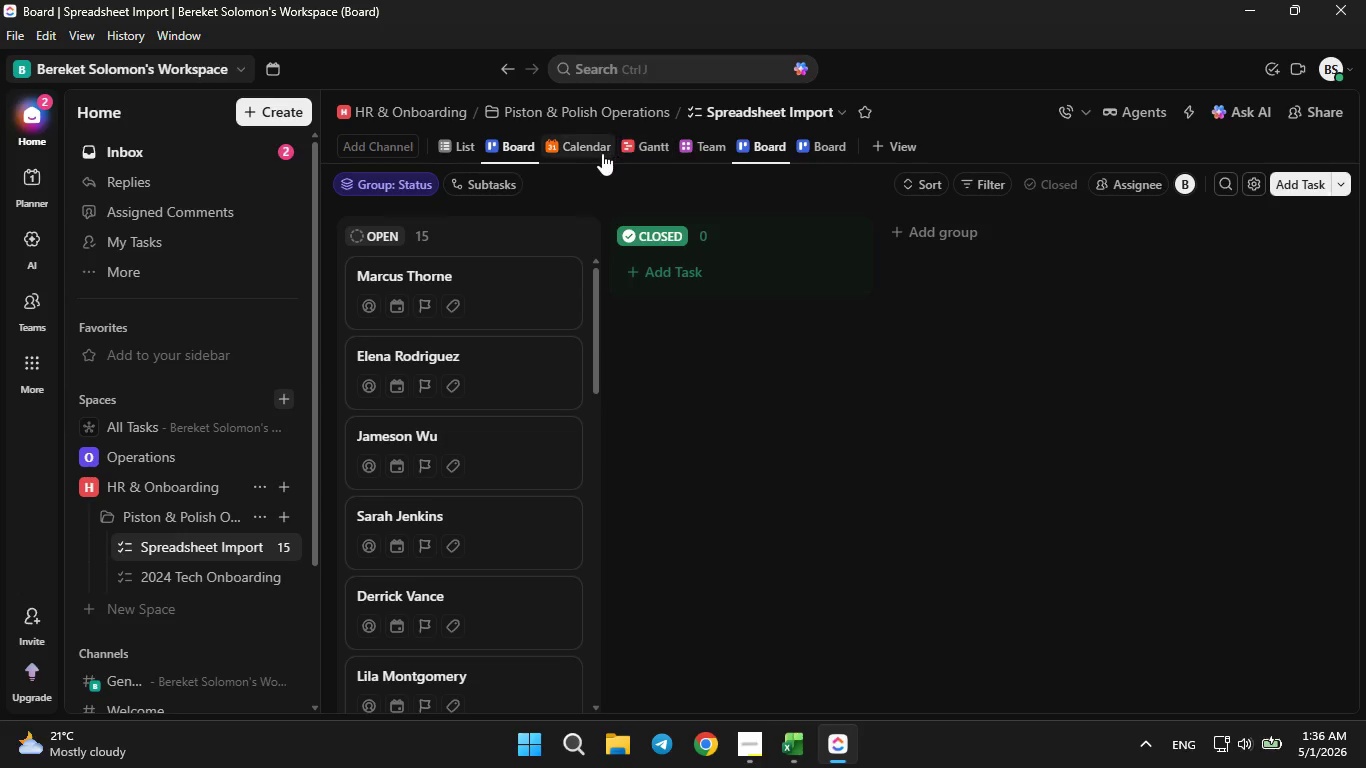 
left_click([559, 104])
 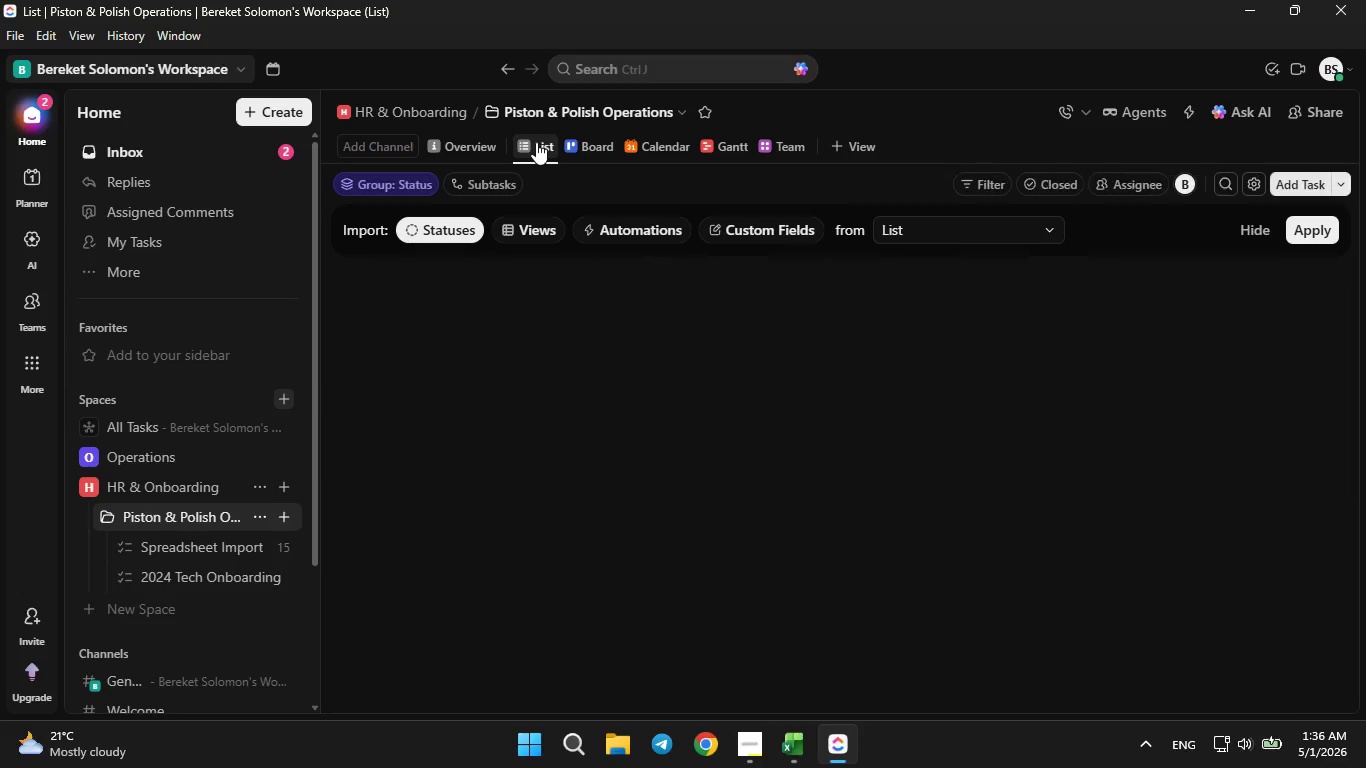 
wait(7.94)
 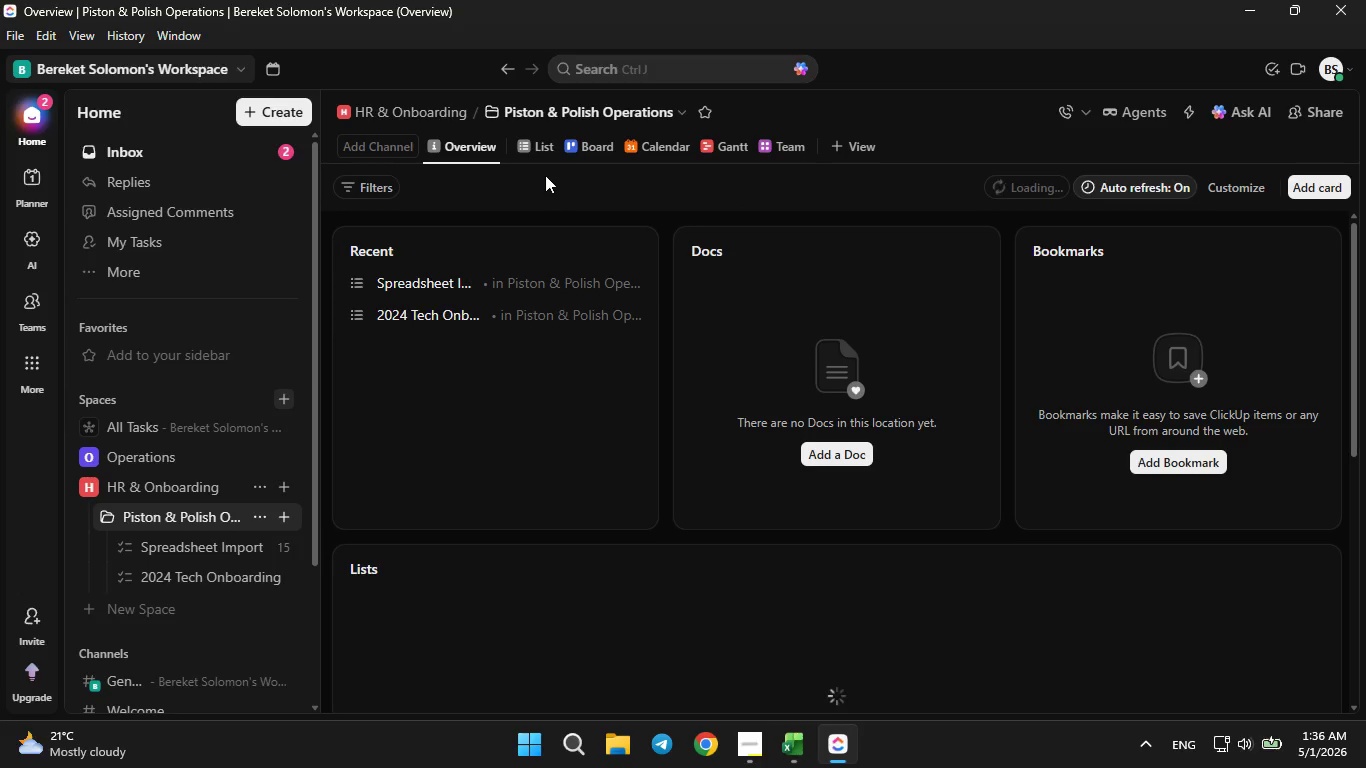 
scroll: coordinate [603, 485], scroll_direction: none, amount: 0.0
 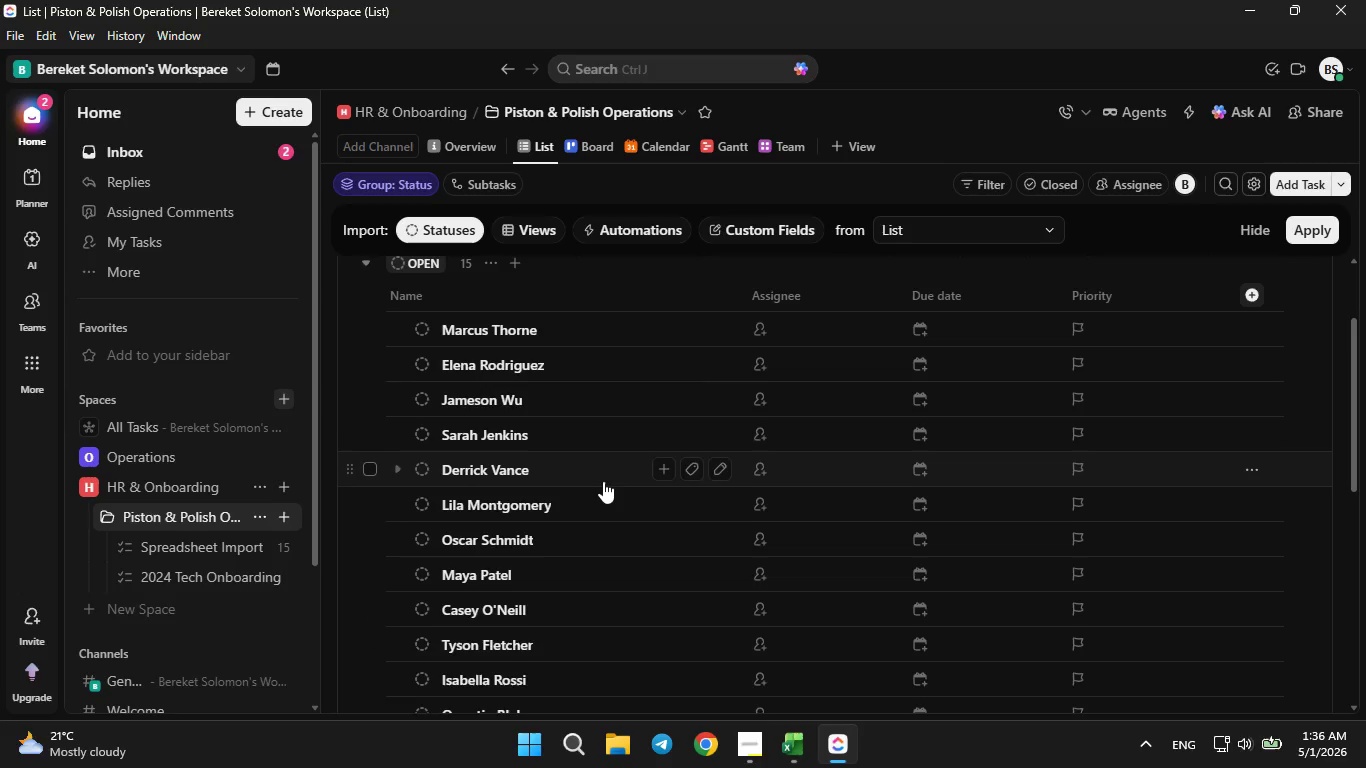 
scroll: coordinate [603, 481], scroll_direction: up, amount: 1.0
 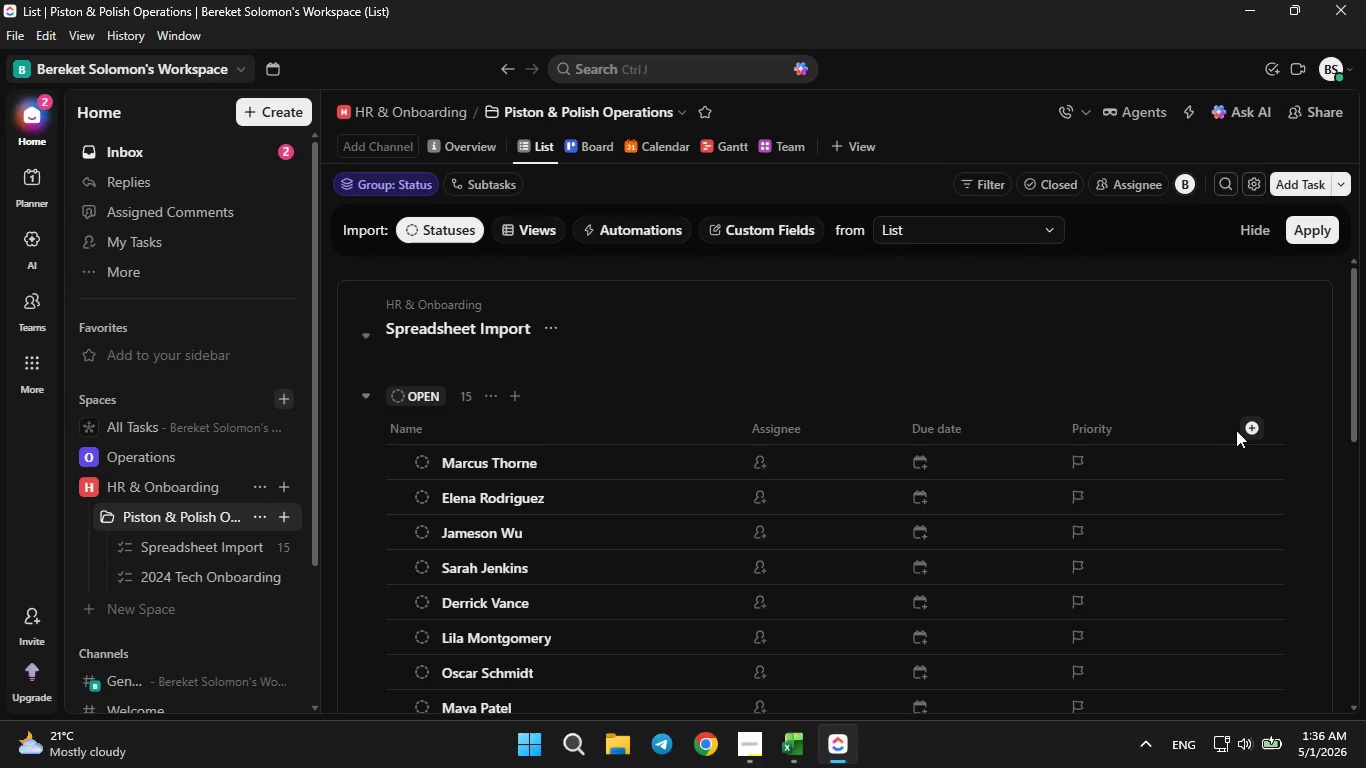 
left_click([1248, 430])
 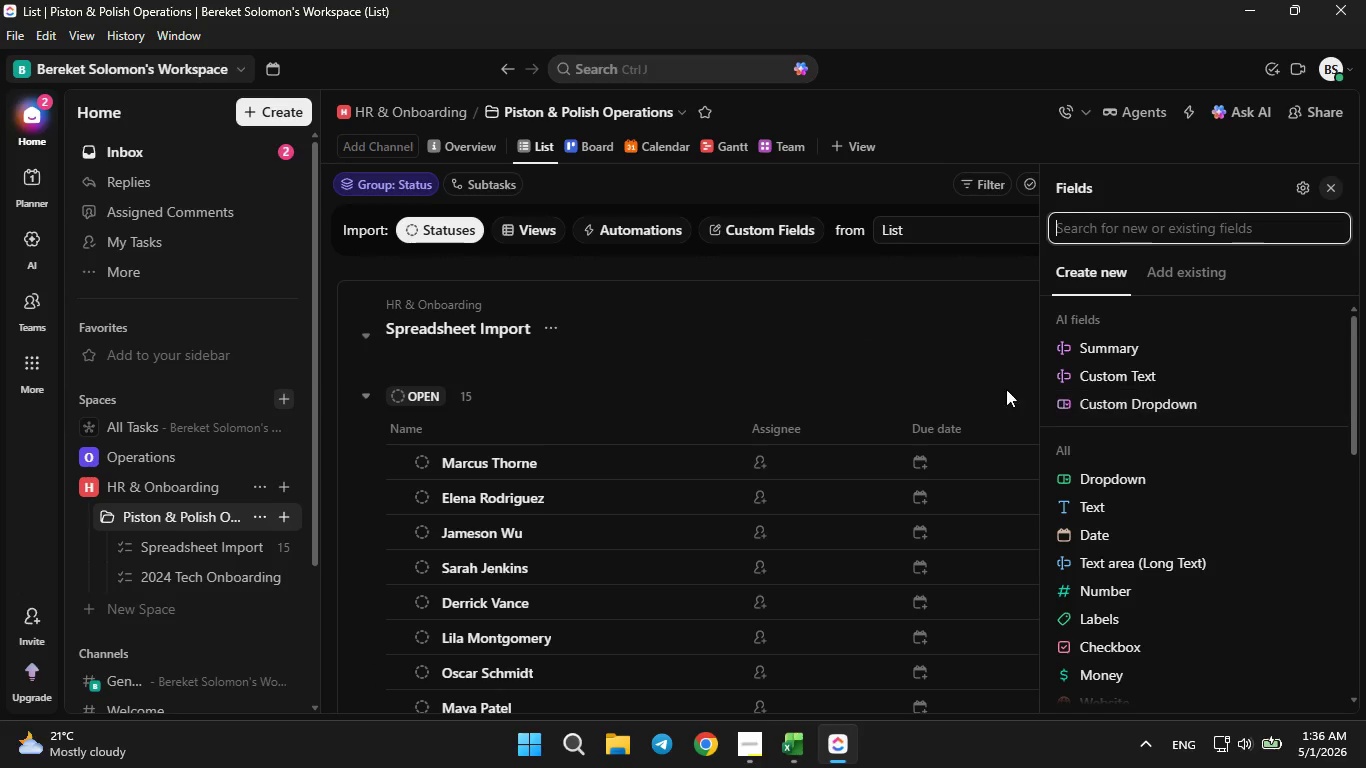 
left_click([913, 346])
 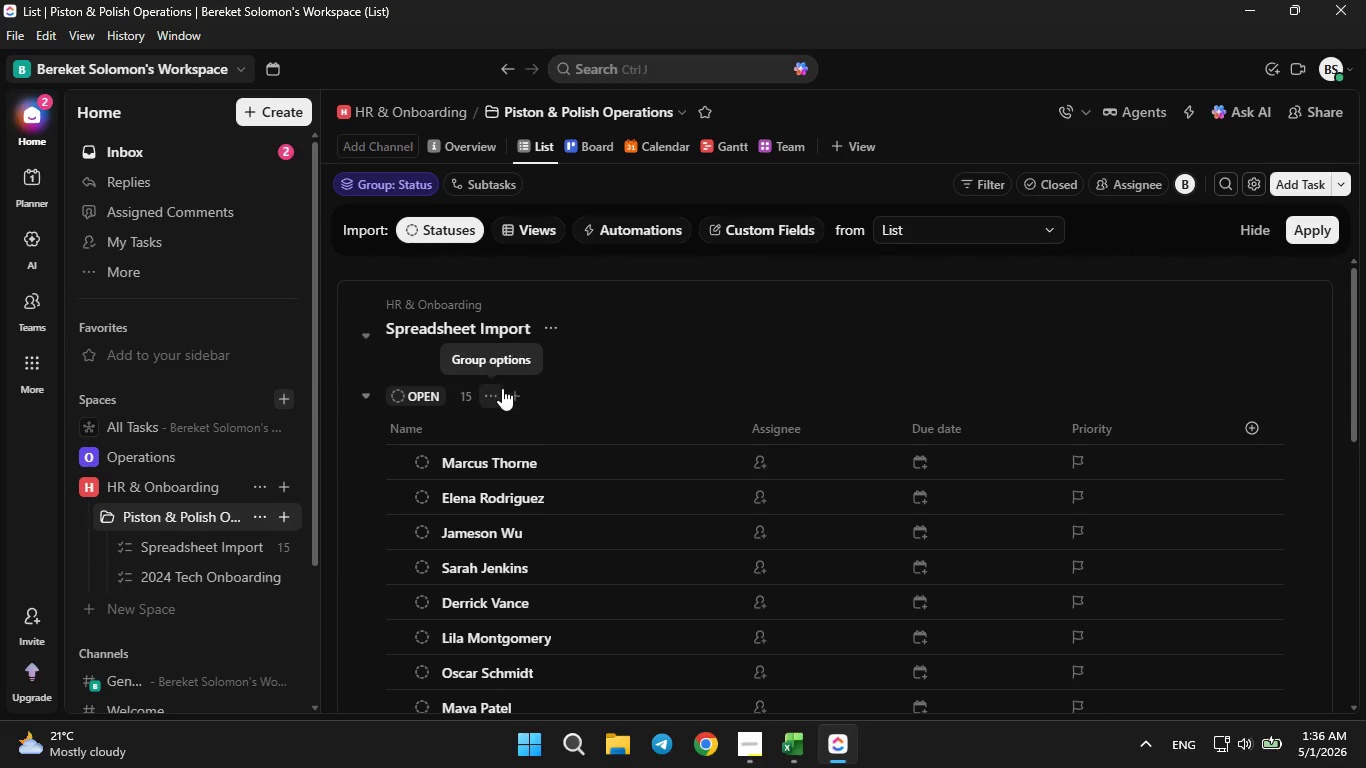 
left_click([492, 394])
 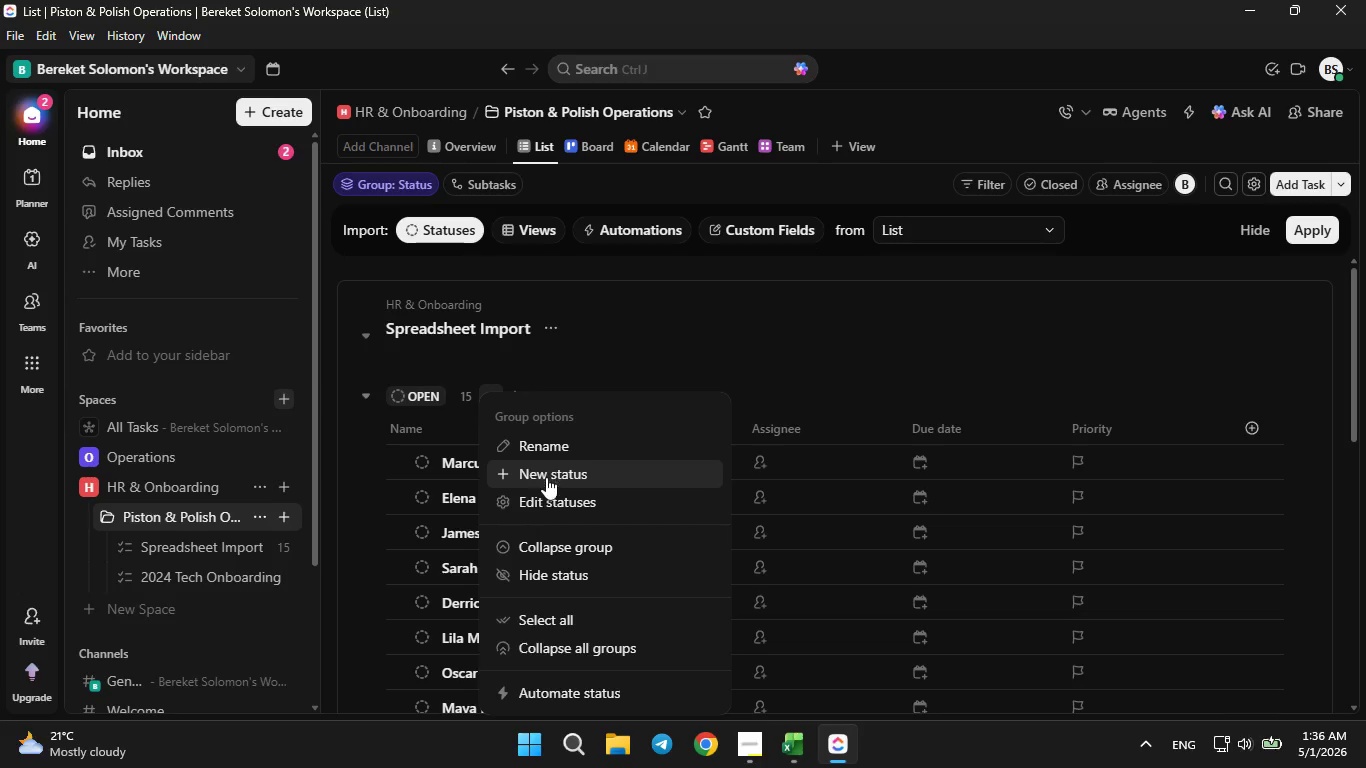 
left_click([552, 492])
 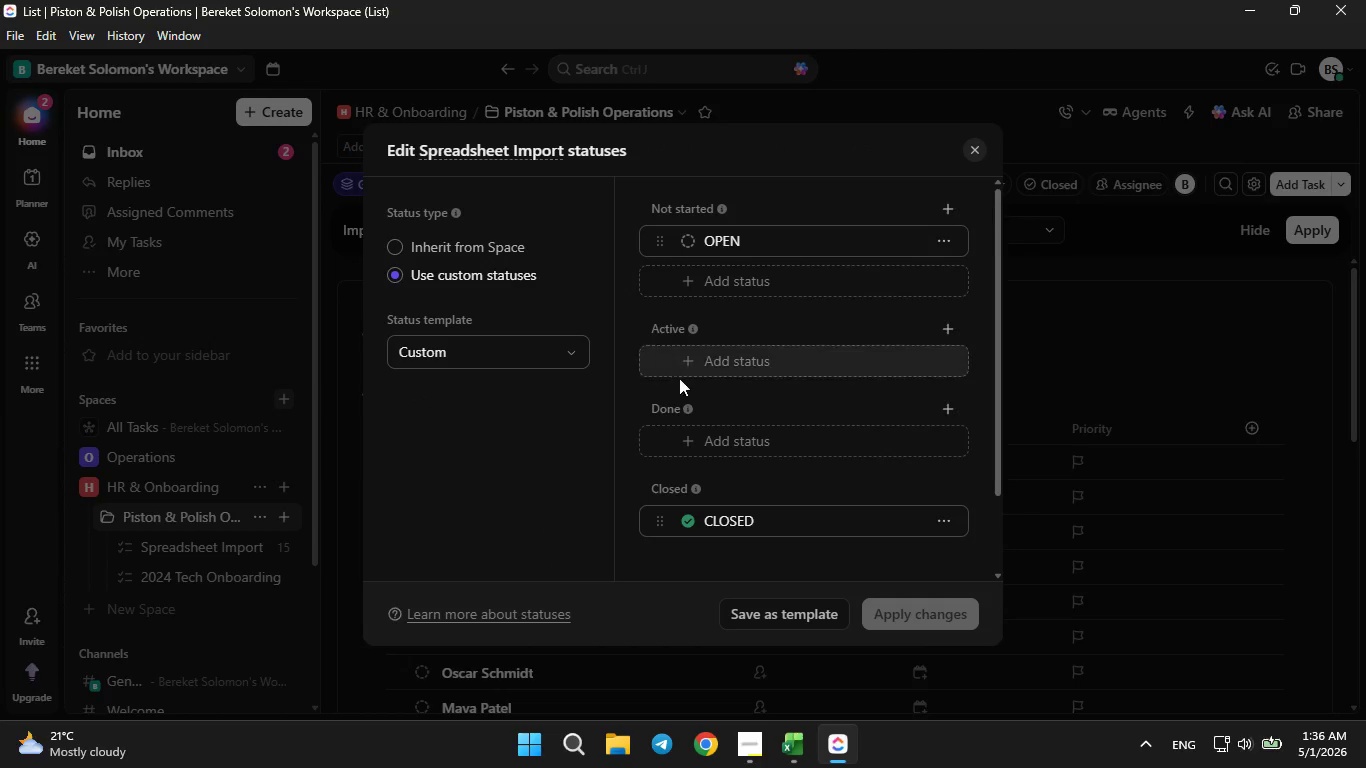 
wait(11.67)
 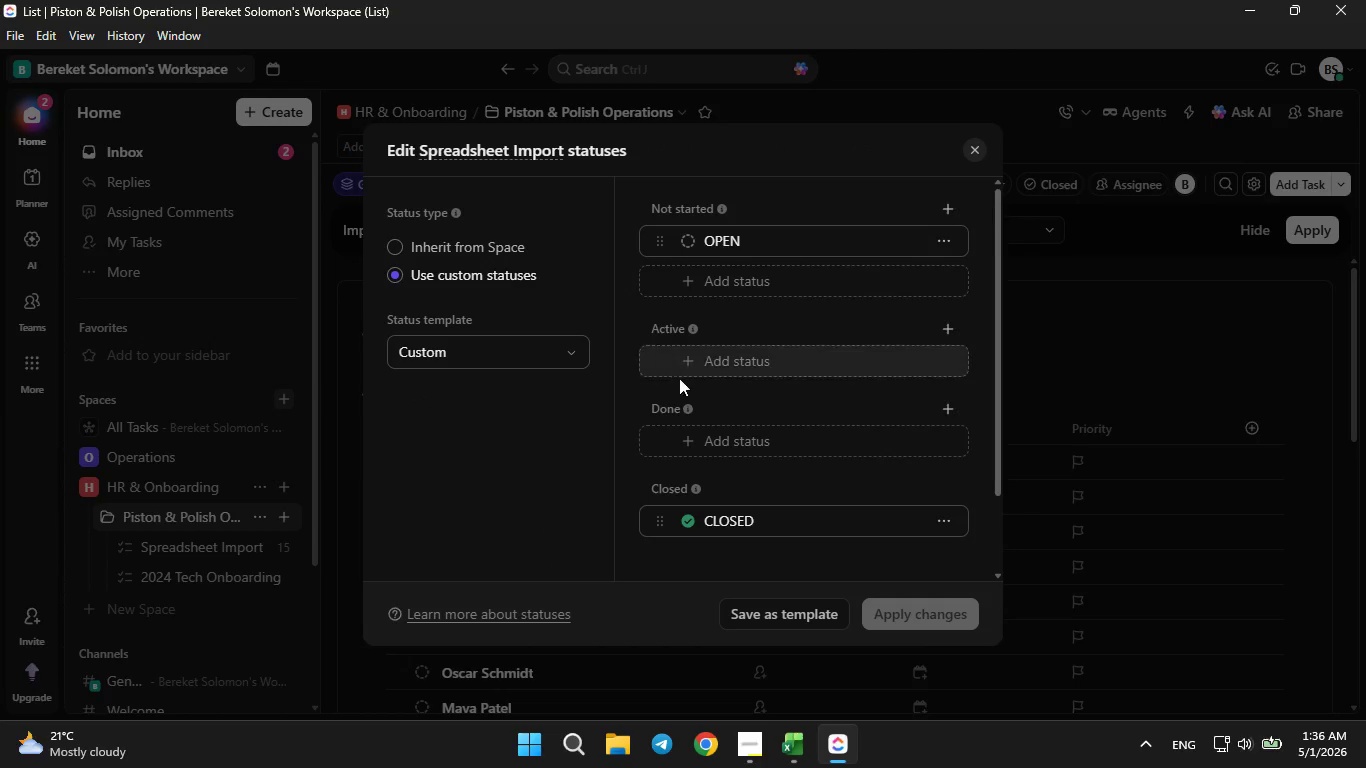 
left_click([757, 238])
 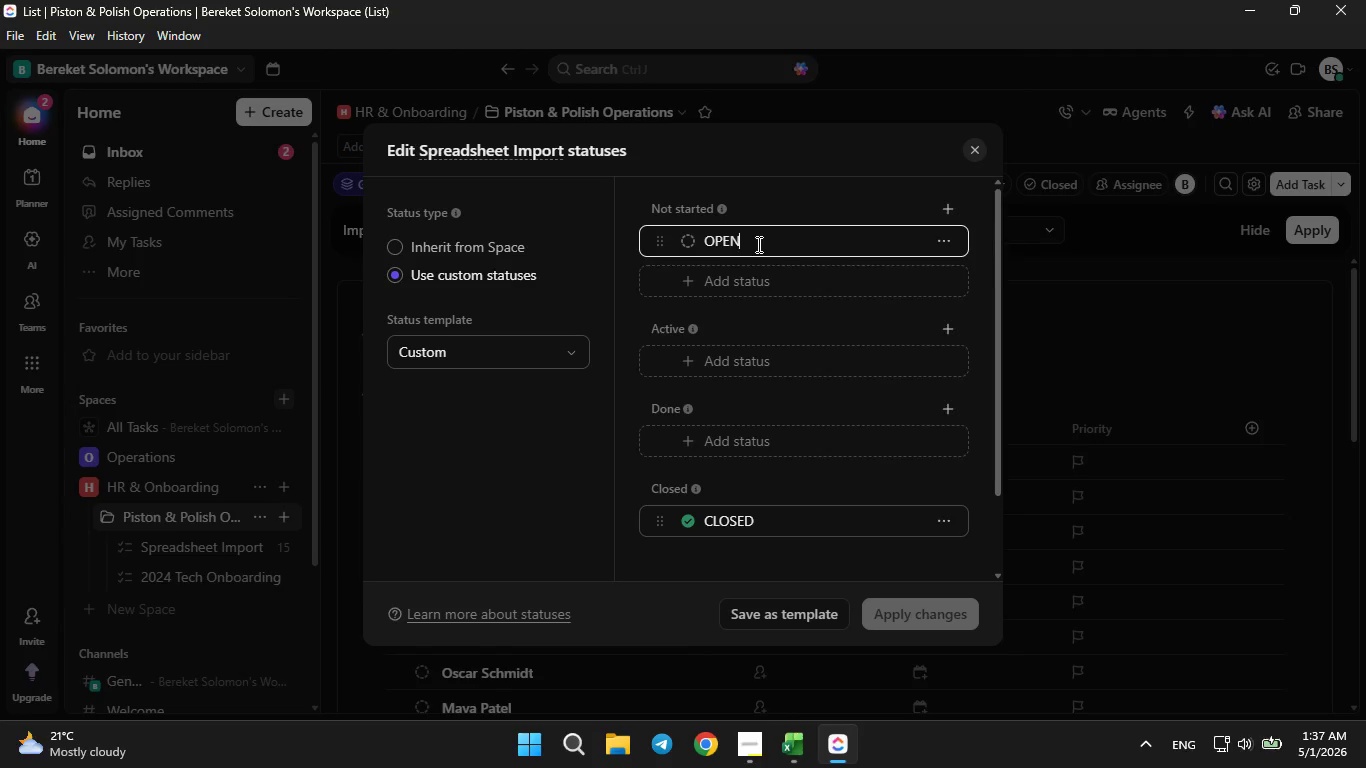 
wait(24.2)
 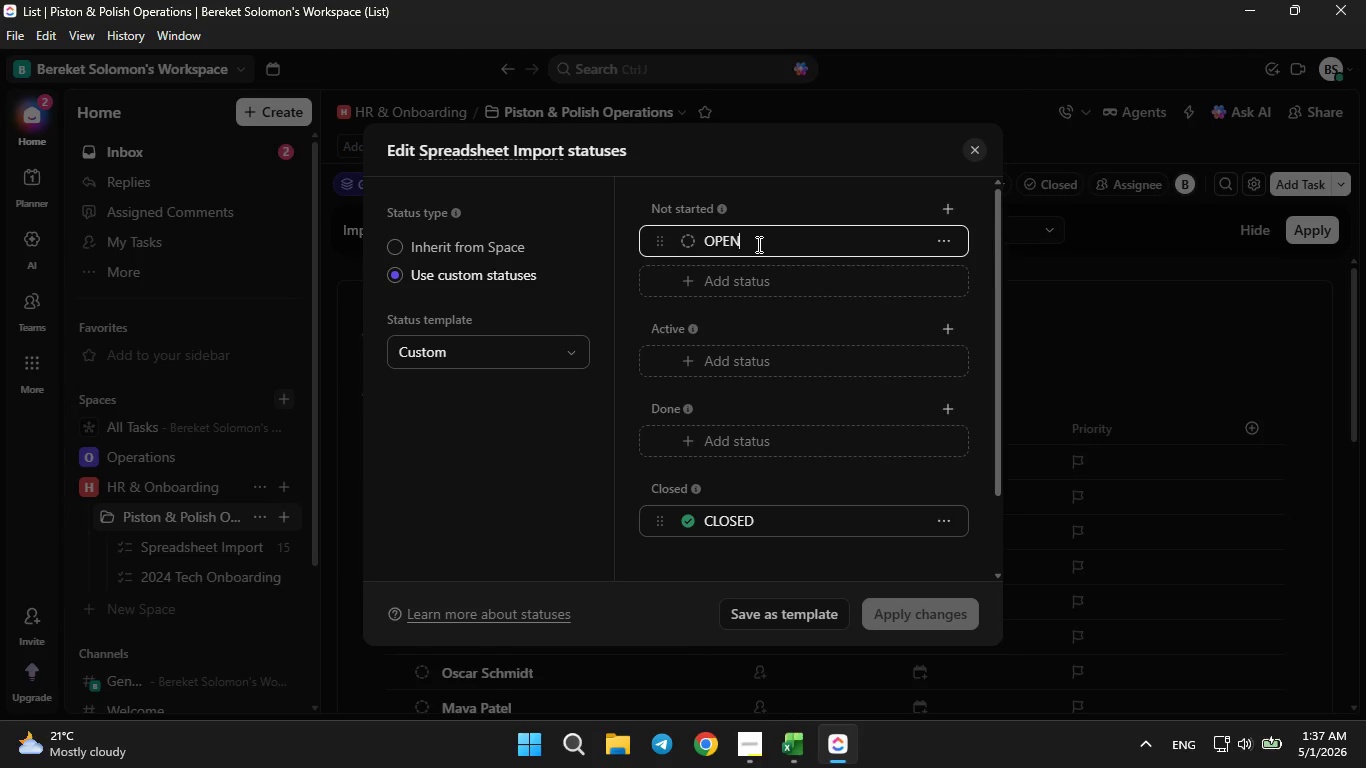 
type(\\)
key(Backspace)
key(Backspace)
key(Backspace)
key(Backspace)
key(Backspace)
key(Backspace)
type(Appl)
 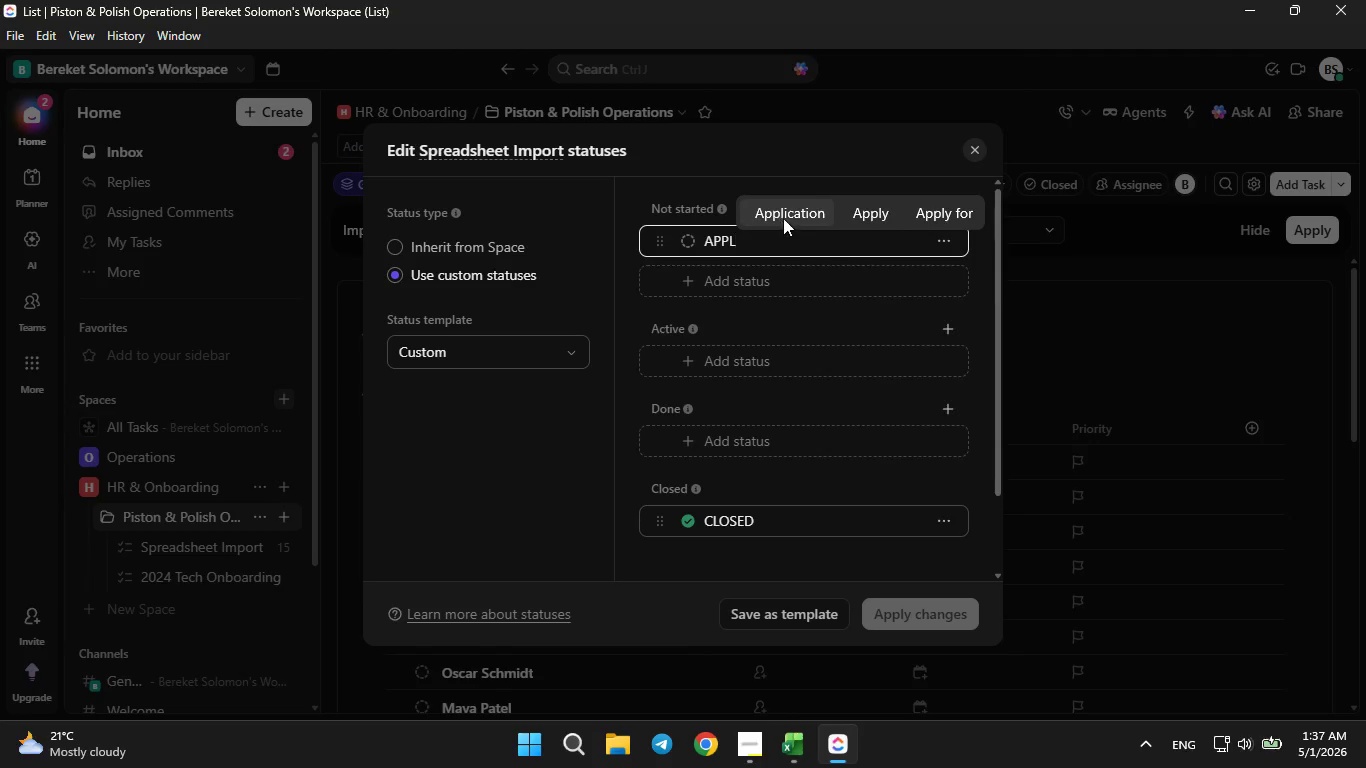 
left_click([783, 216])
 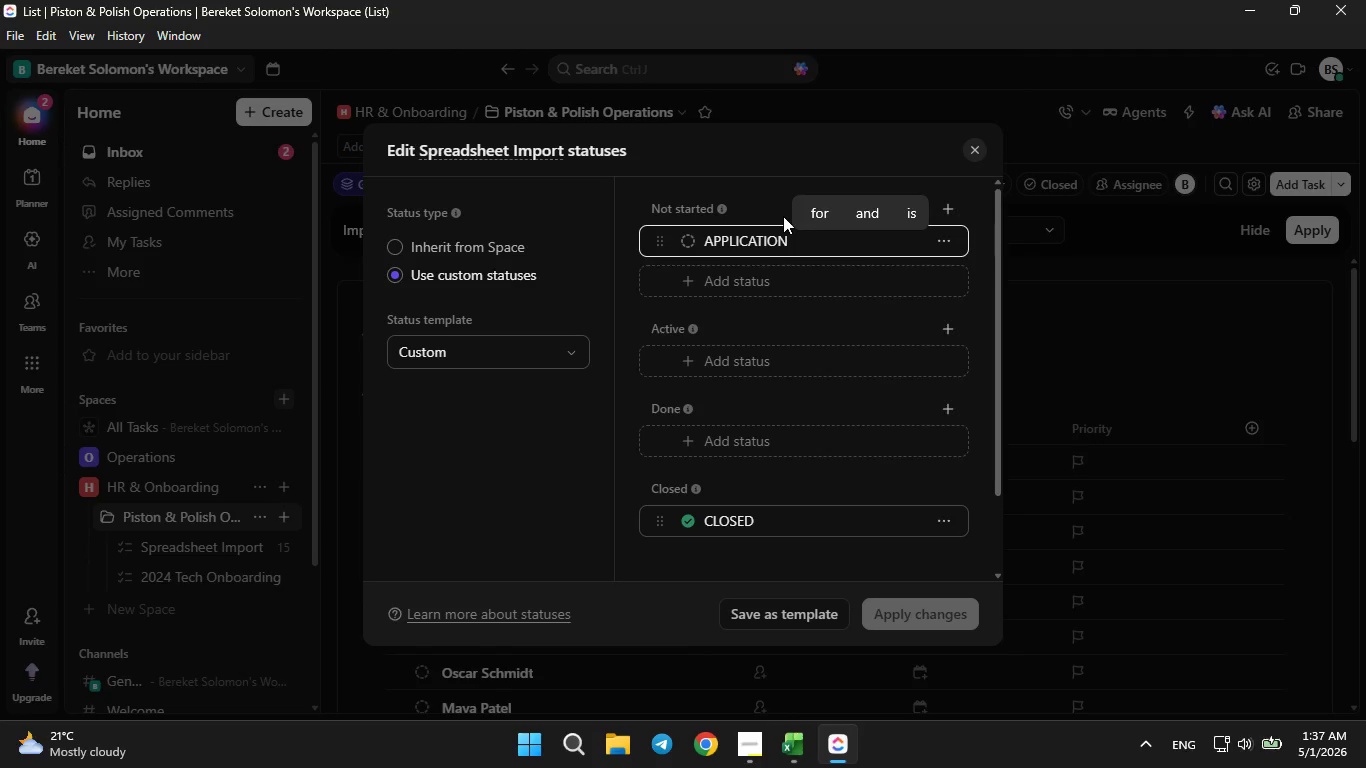 
type(Rieview)
 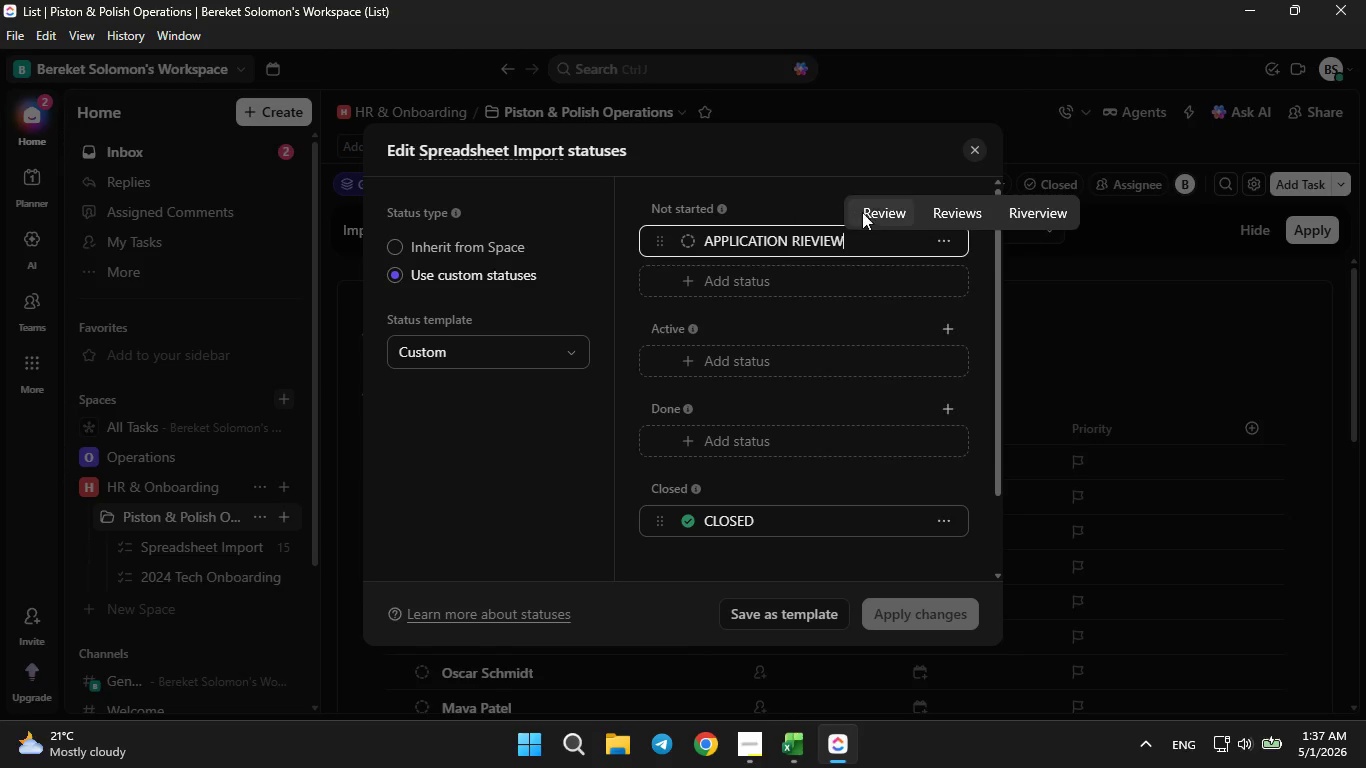 
left_click([867, 212])
 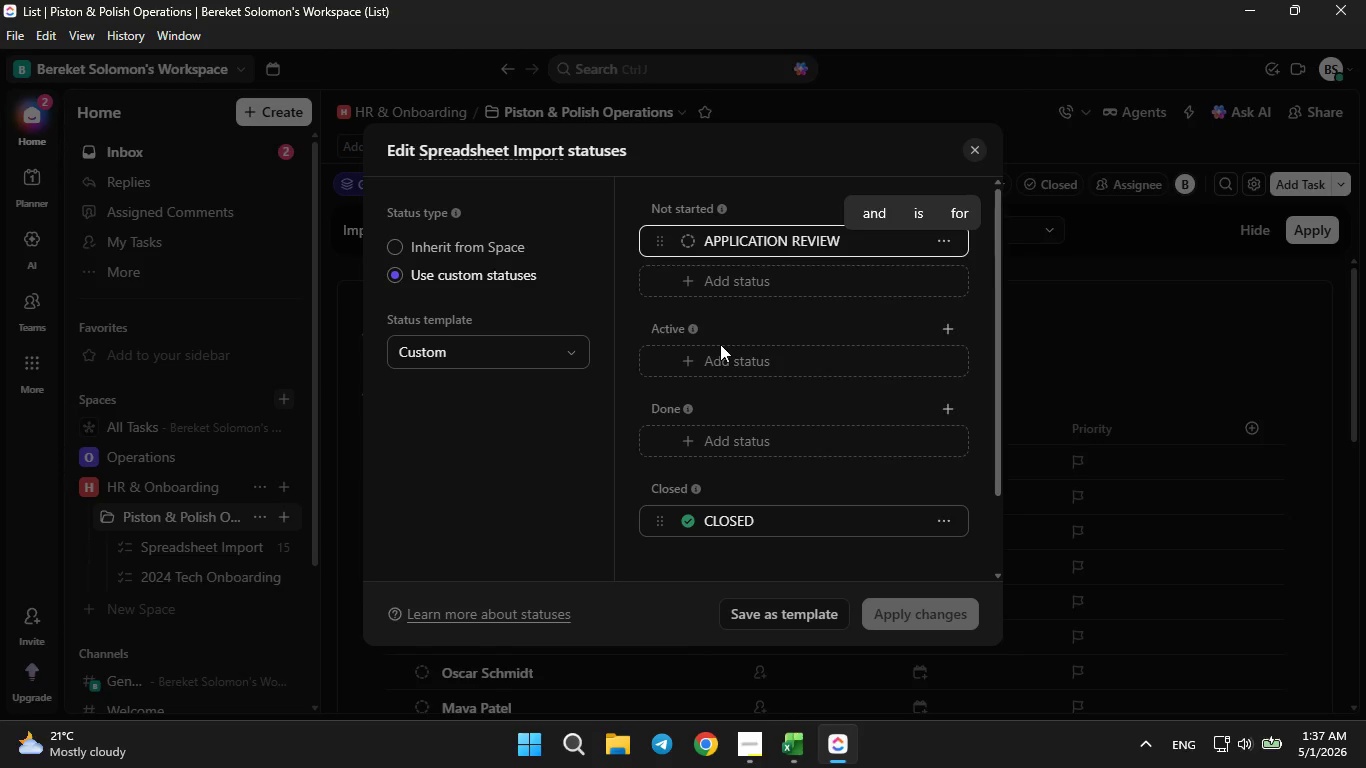 
left_click([715, 365])
 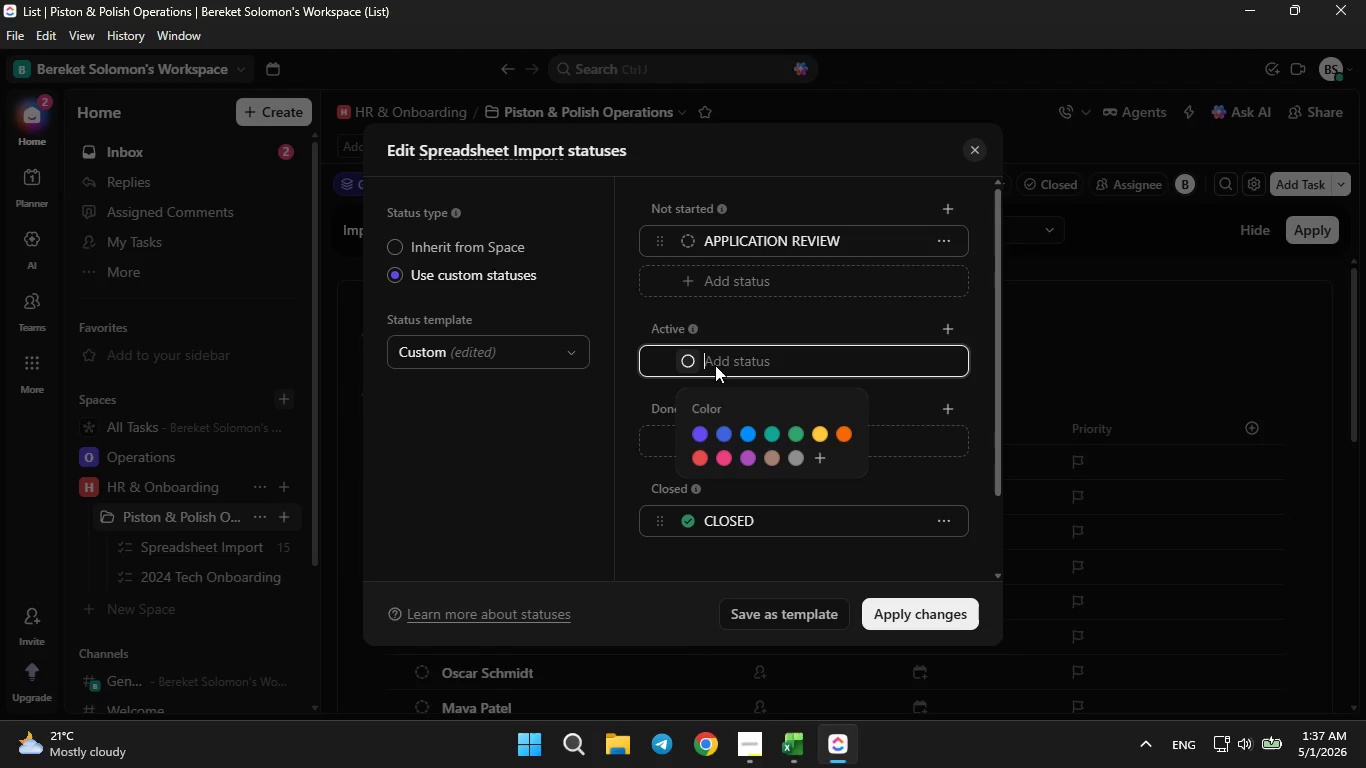 
type(Intervie)
 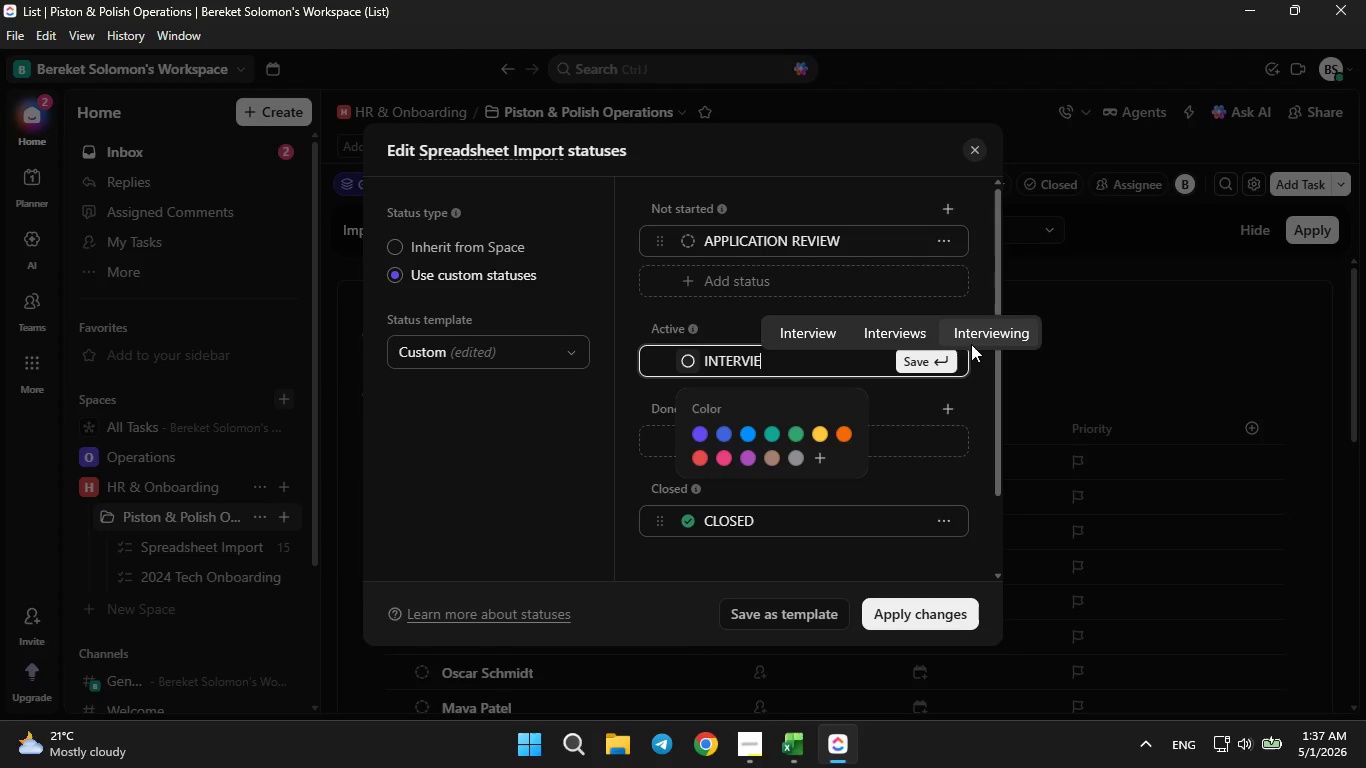 
left_click([974, 334])
 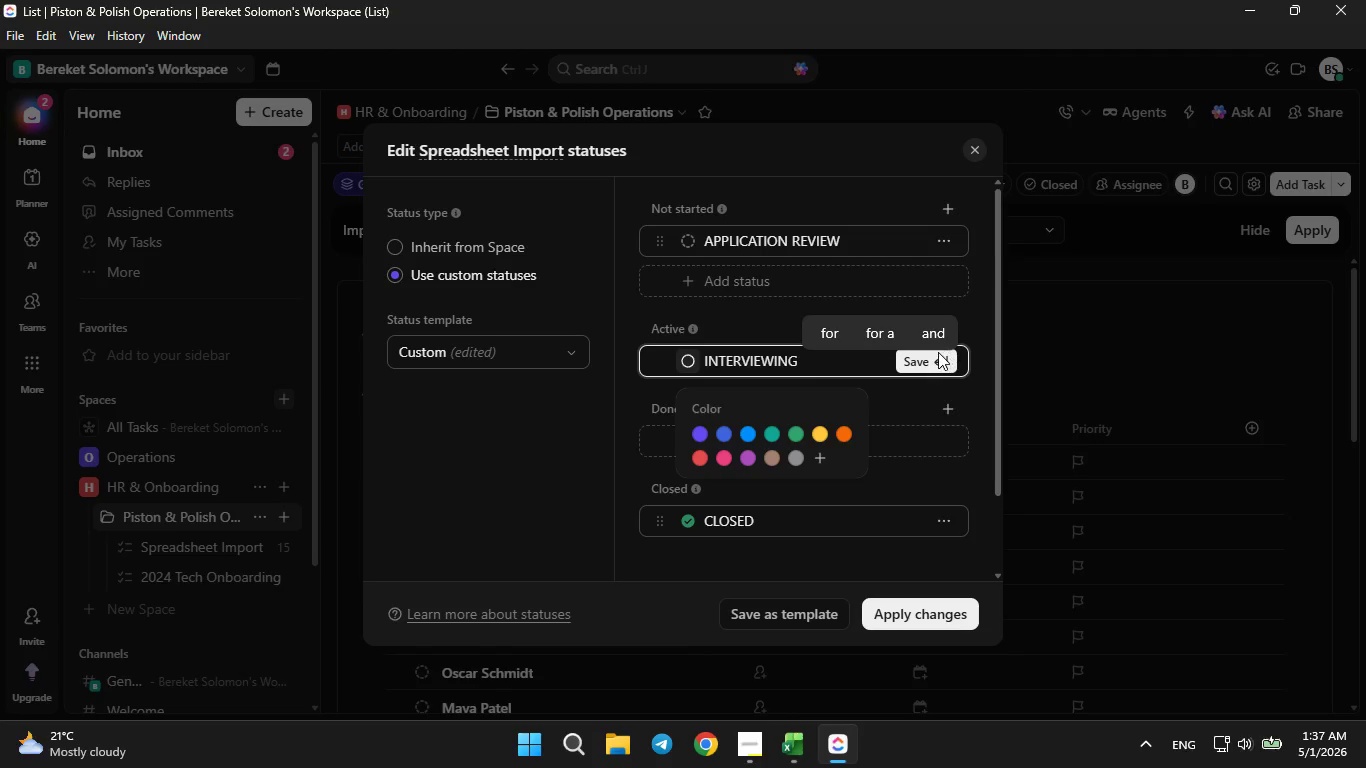 
left_click([938, 352])
 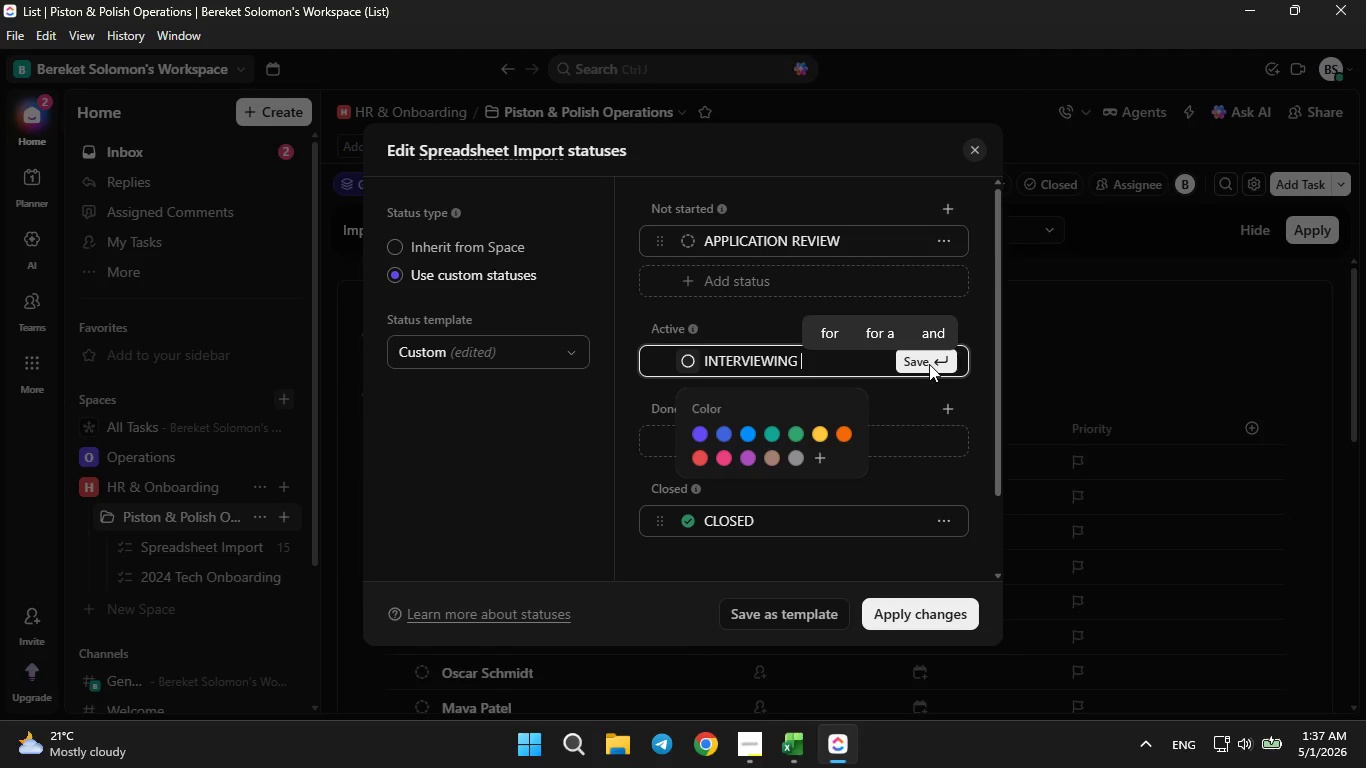 
left_click([929, 364])
 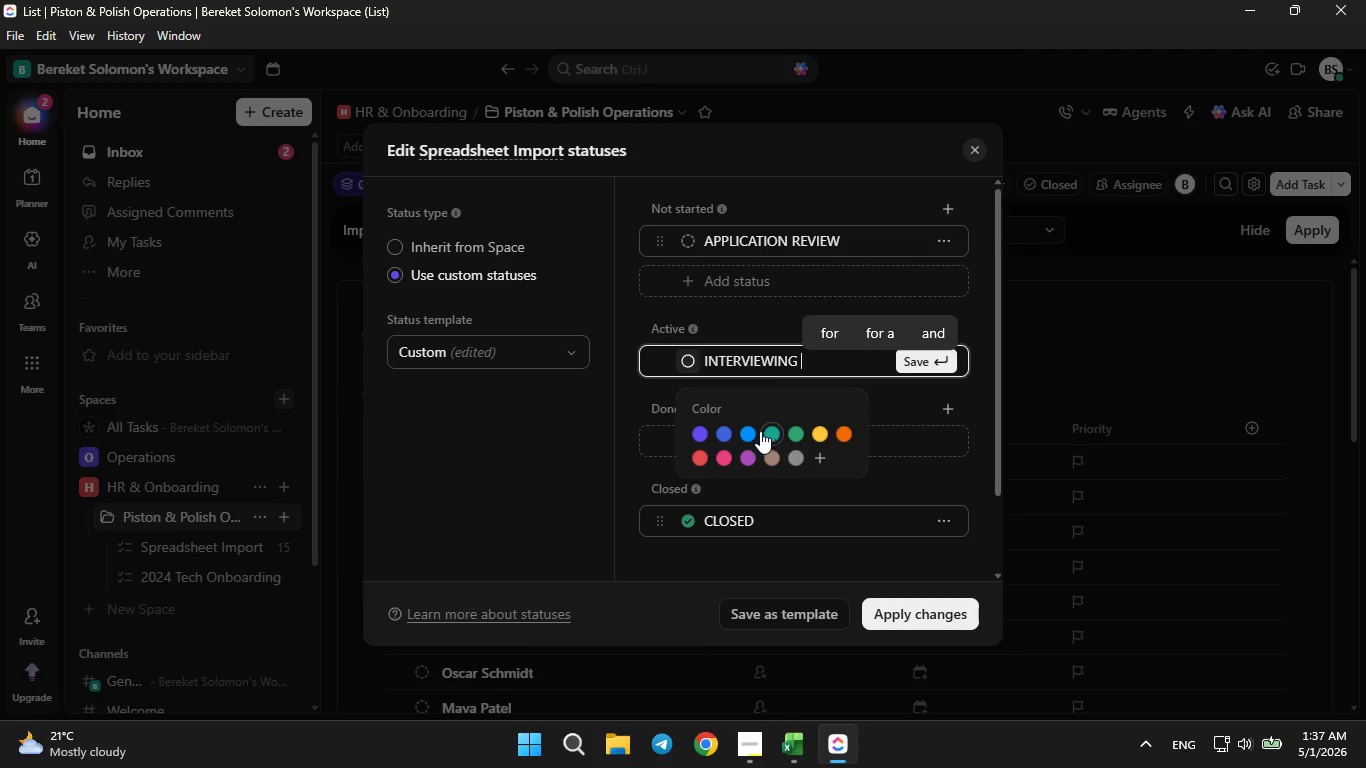 
left_click([754, 432])
 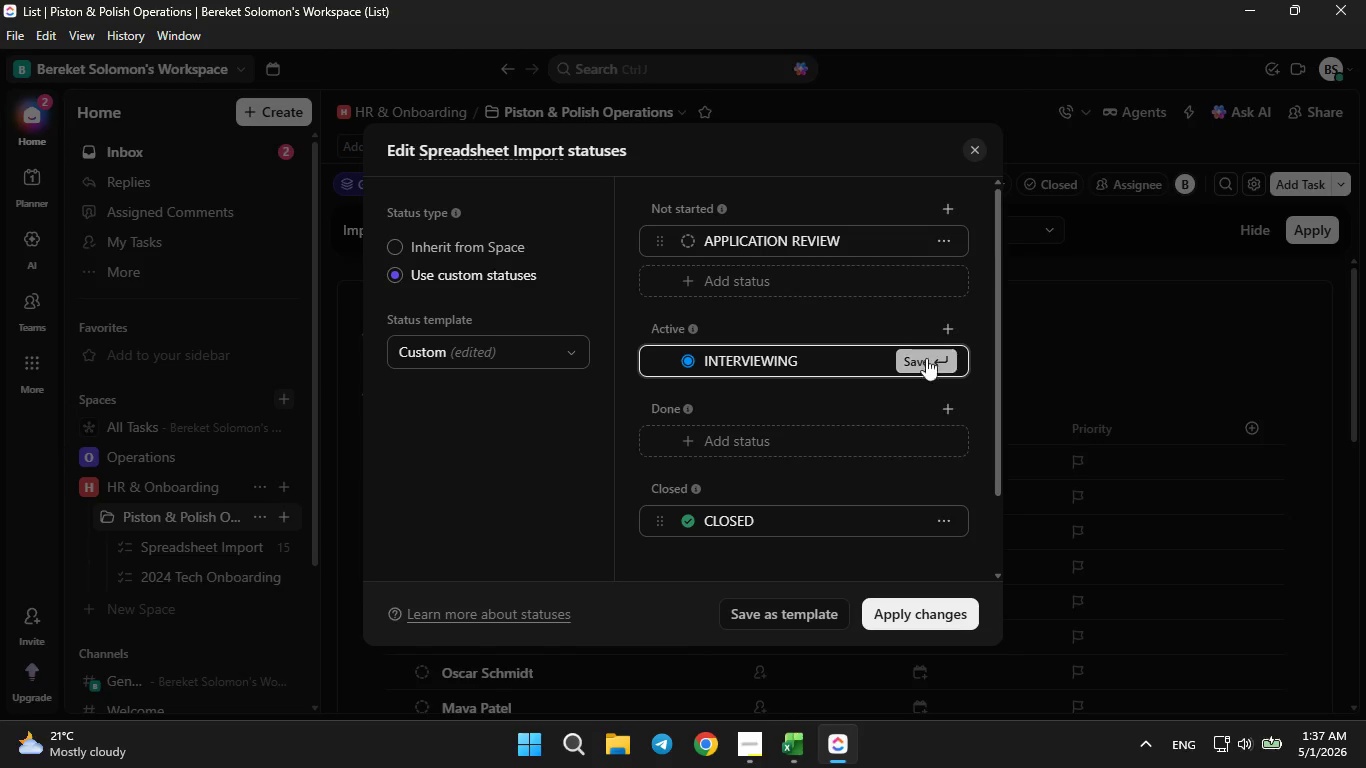 
left_click([927, 355])
 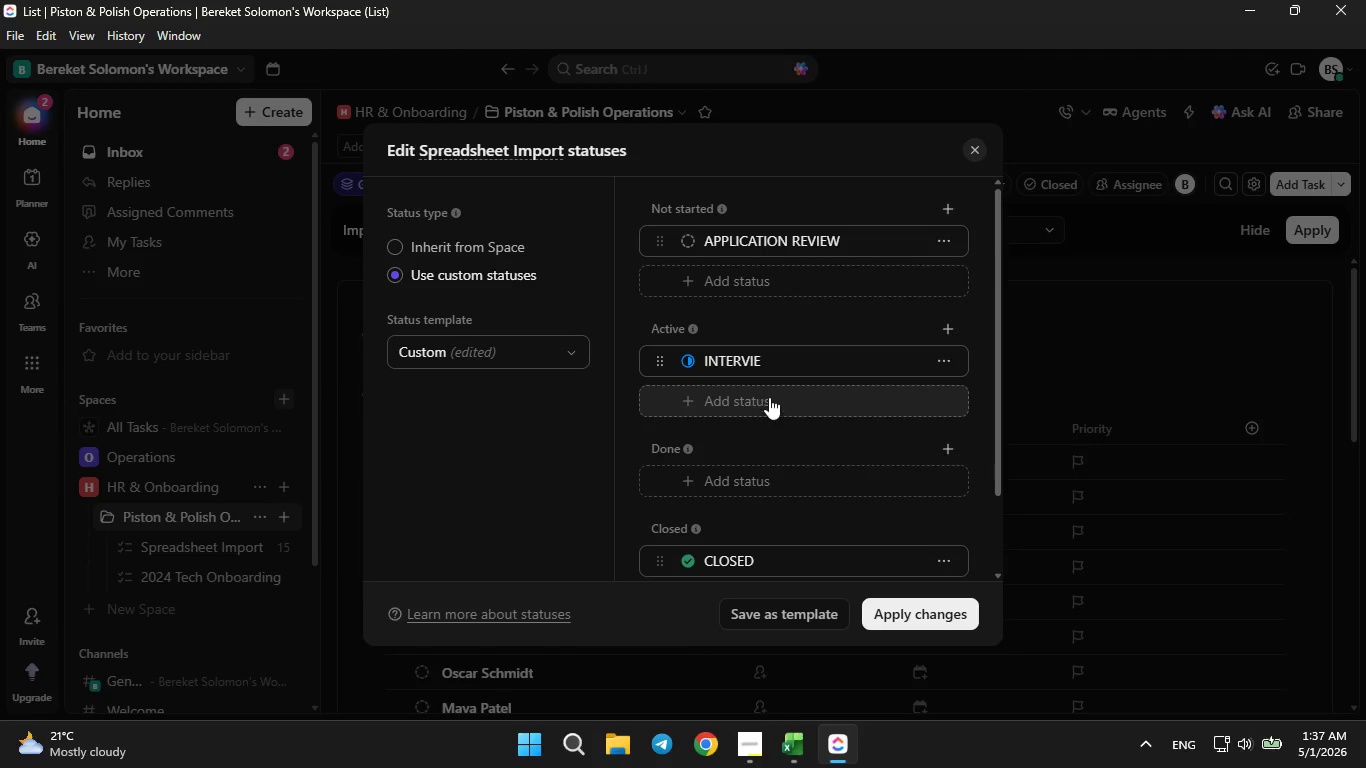 
left_click([778, 364])
 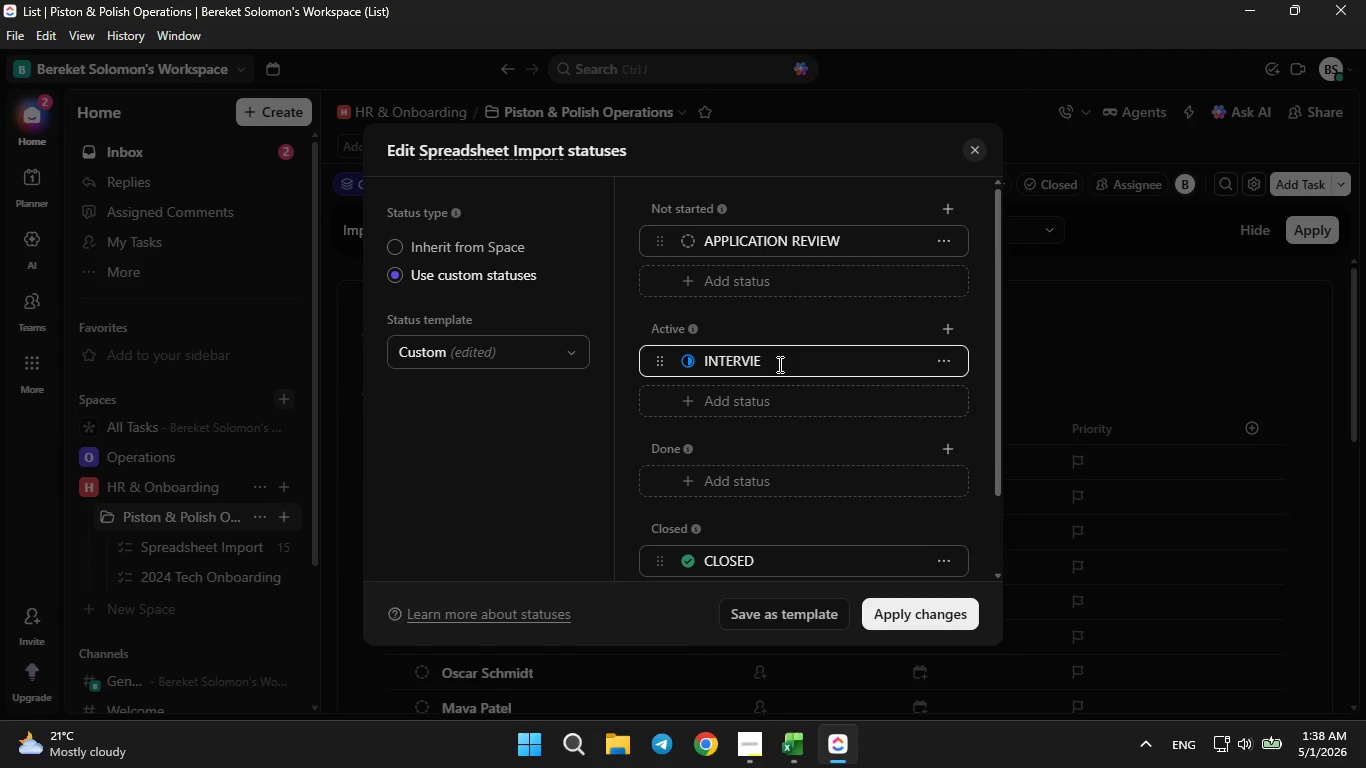 
key(Backspace)
 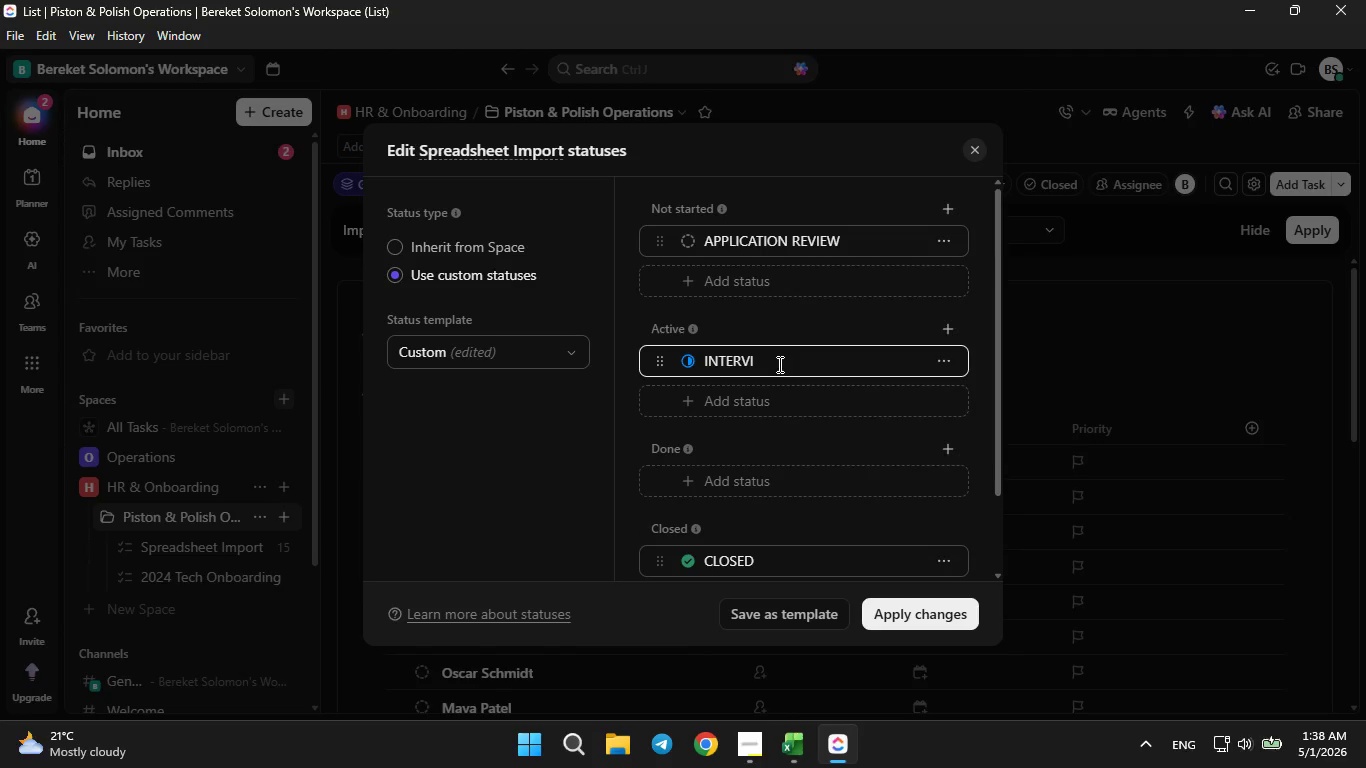 
type(ewing)
 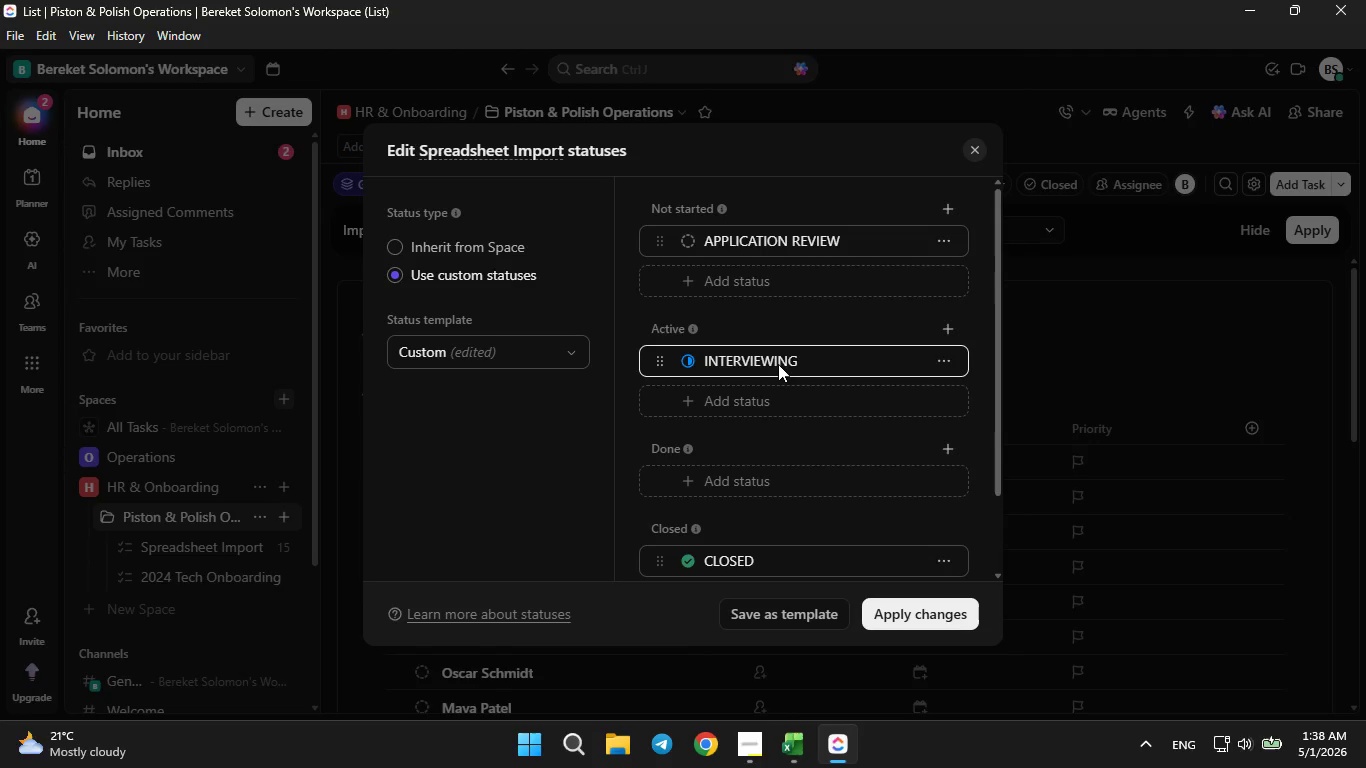 
key(Enter)
 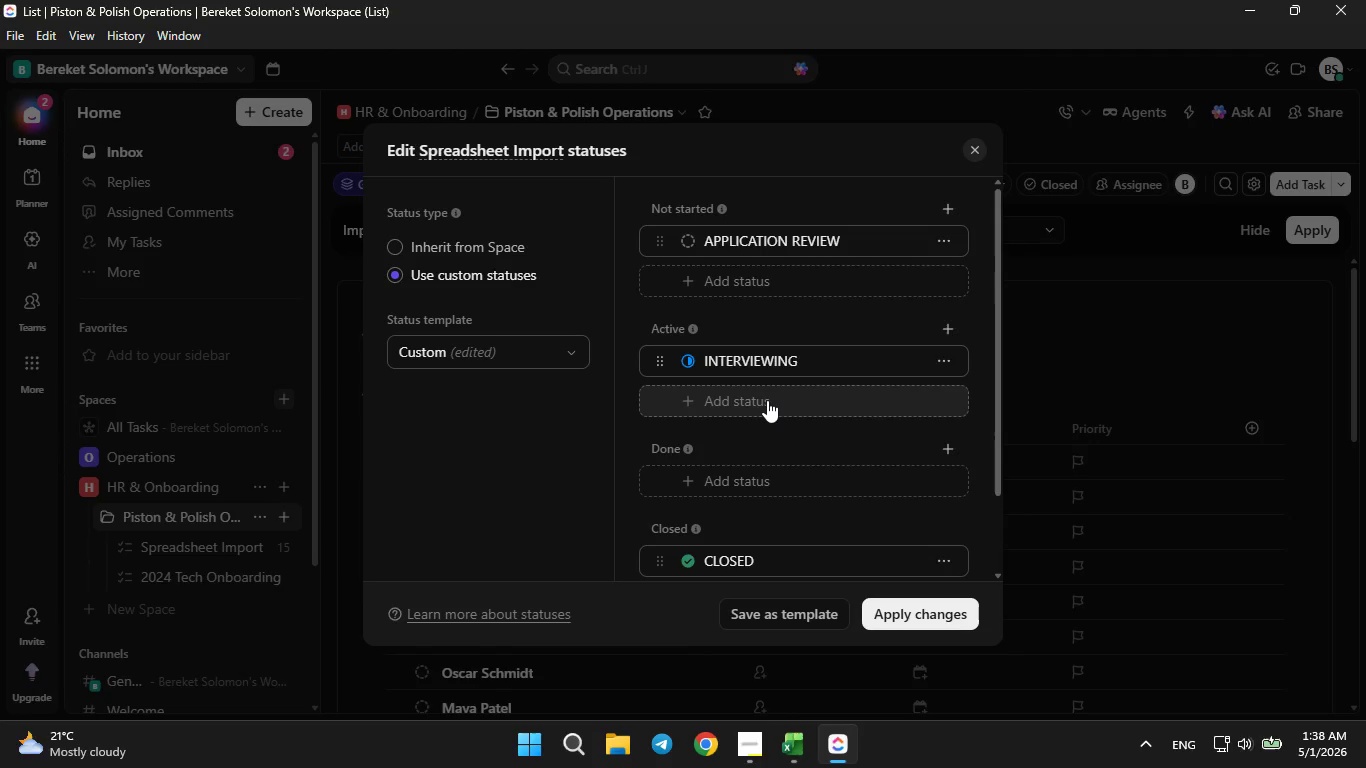 
left_click([767, 400])
 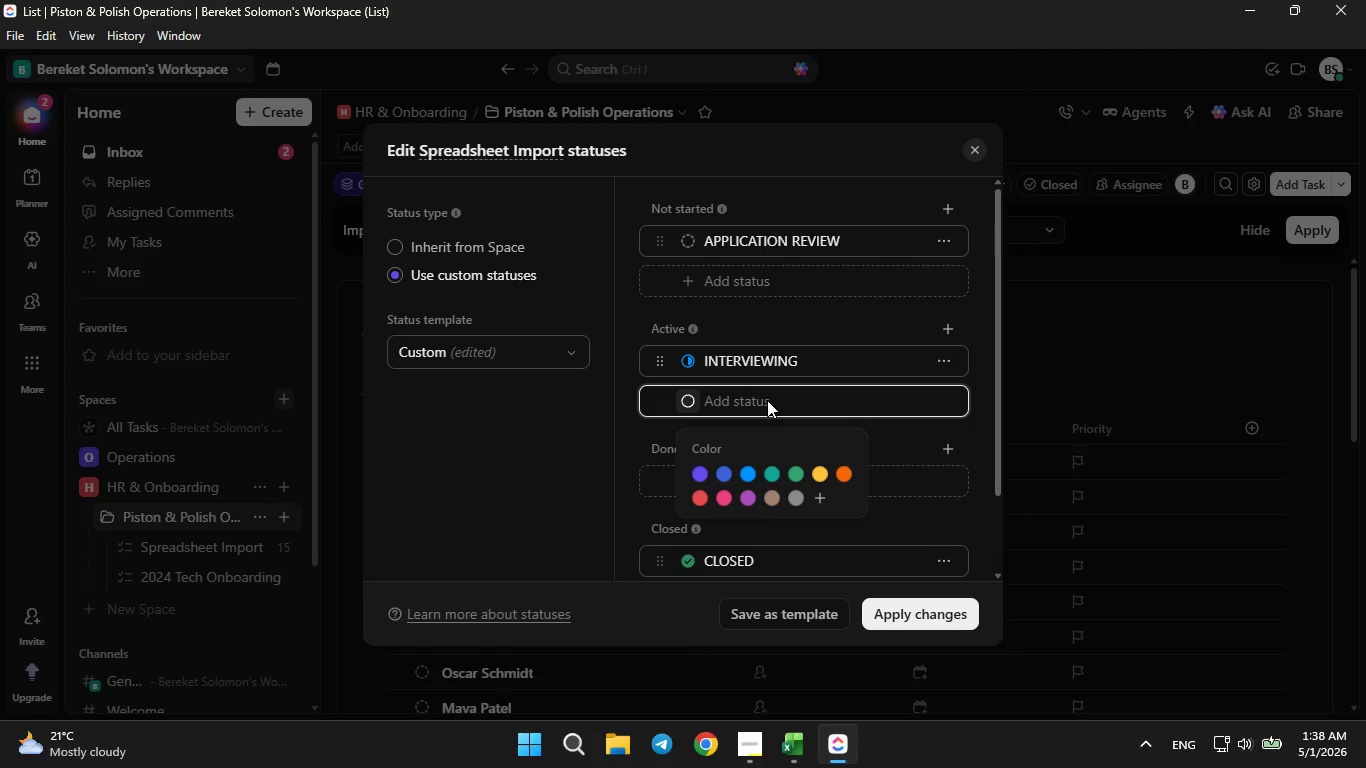 
type(Background Check)
 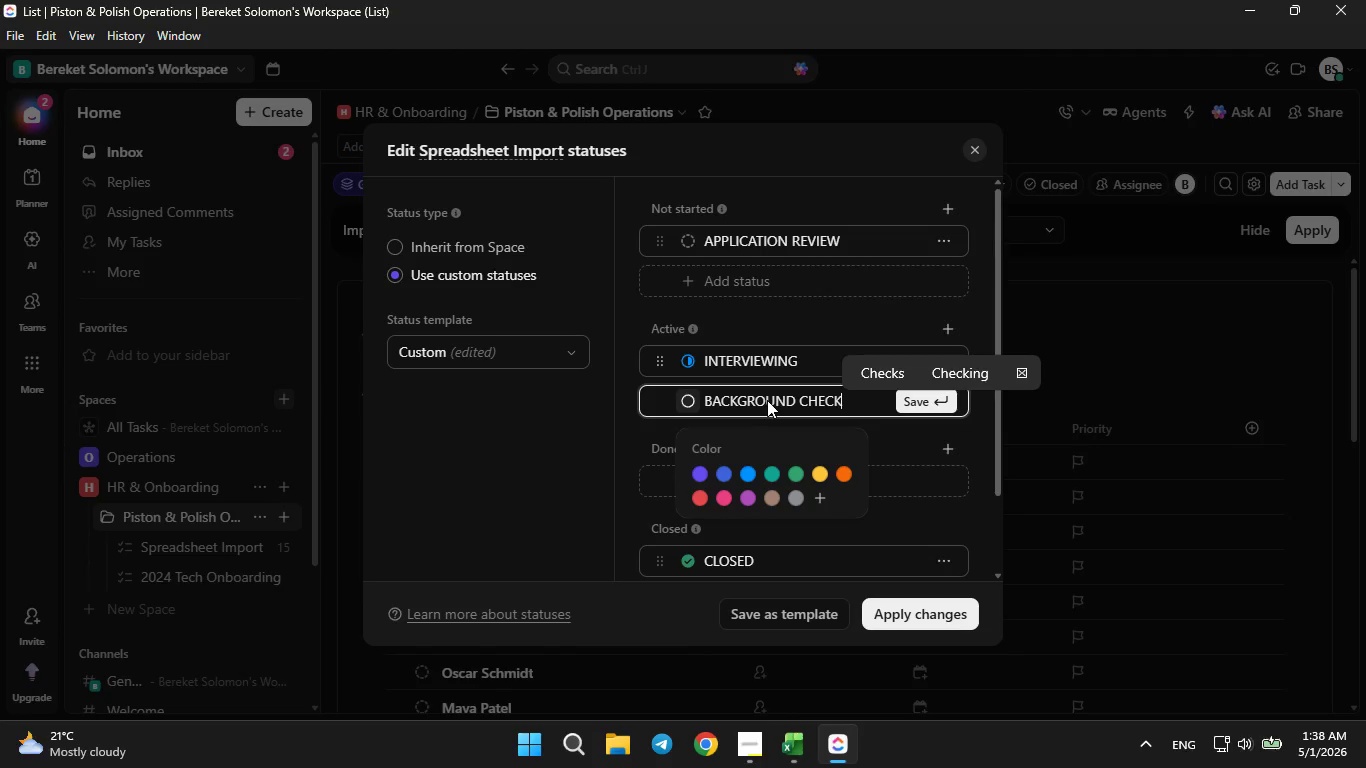 
key(Enter)
 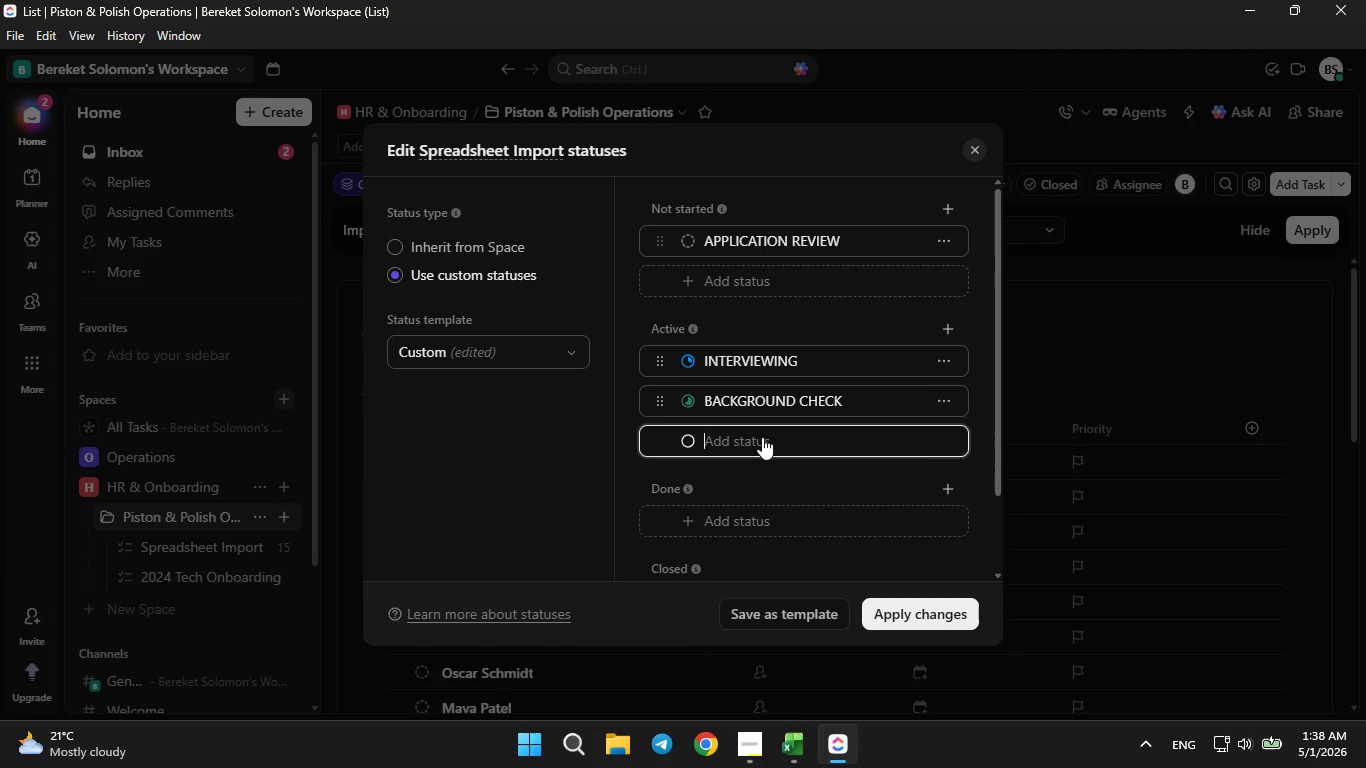 
type(Training)
 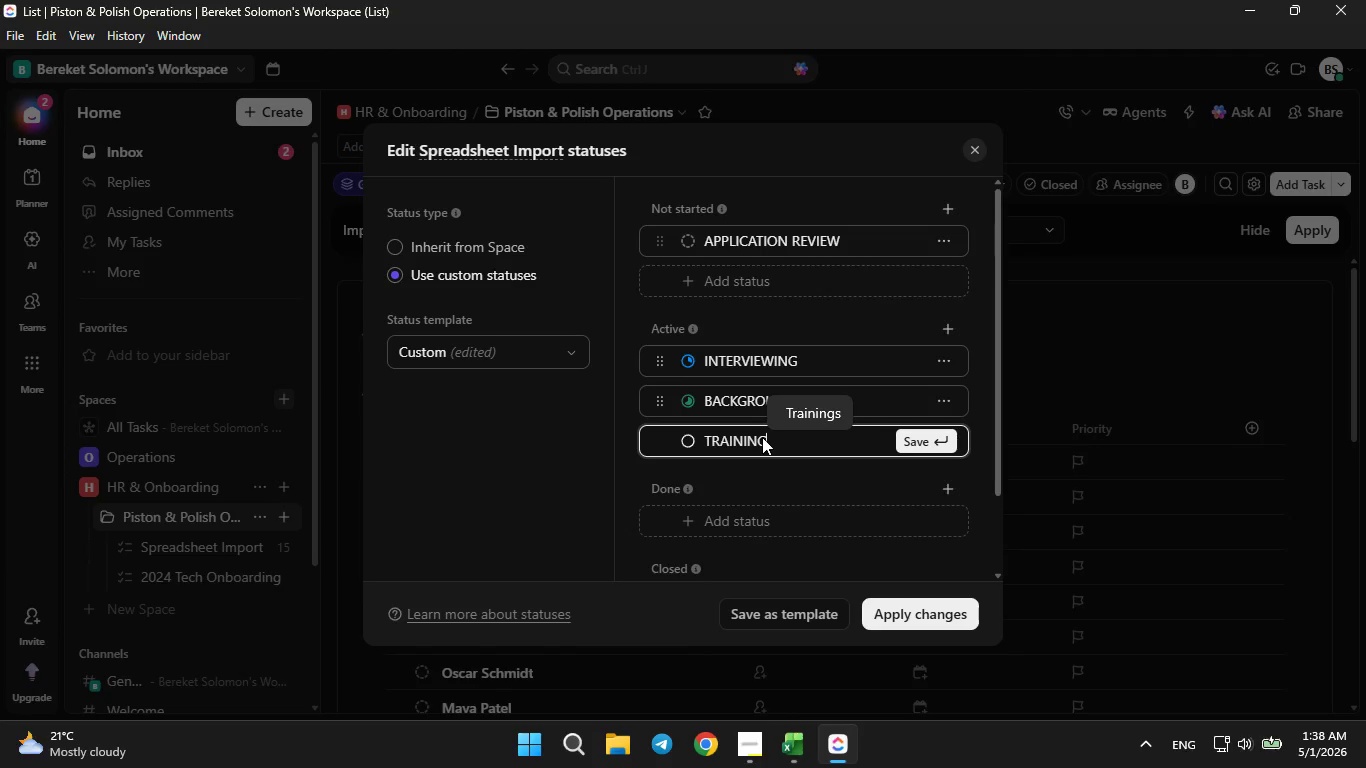 
key(Enter)
 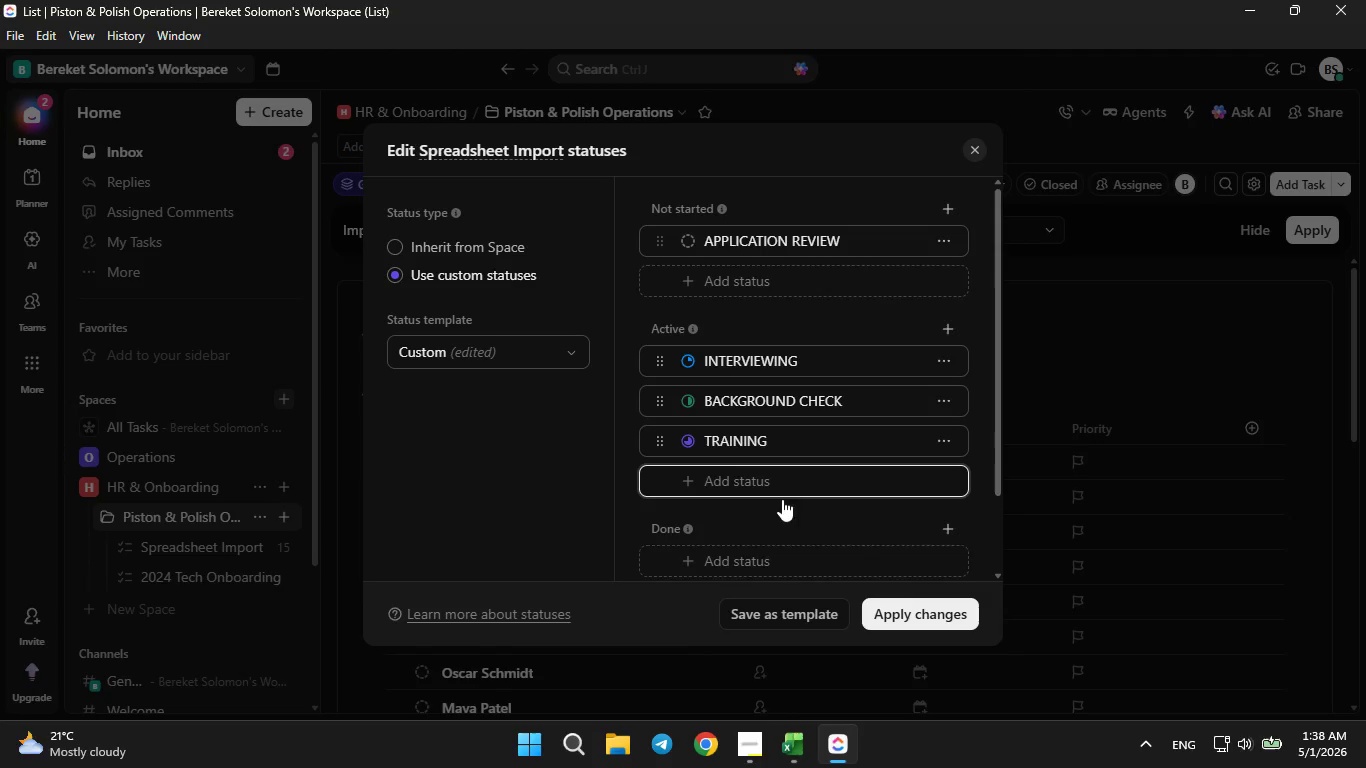 
left_click([800, 735])
 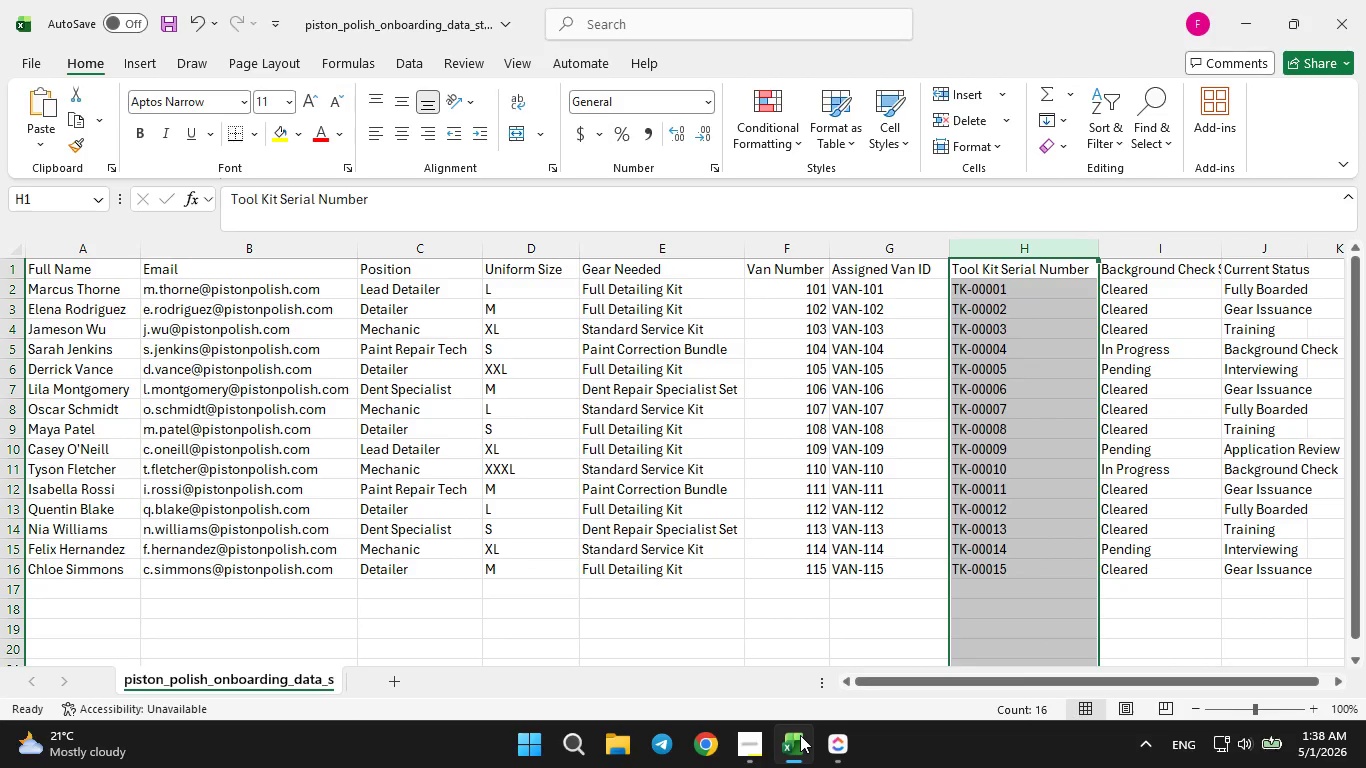 
left_click([800, 735])
 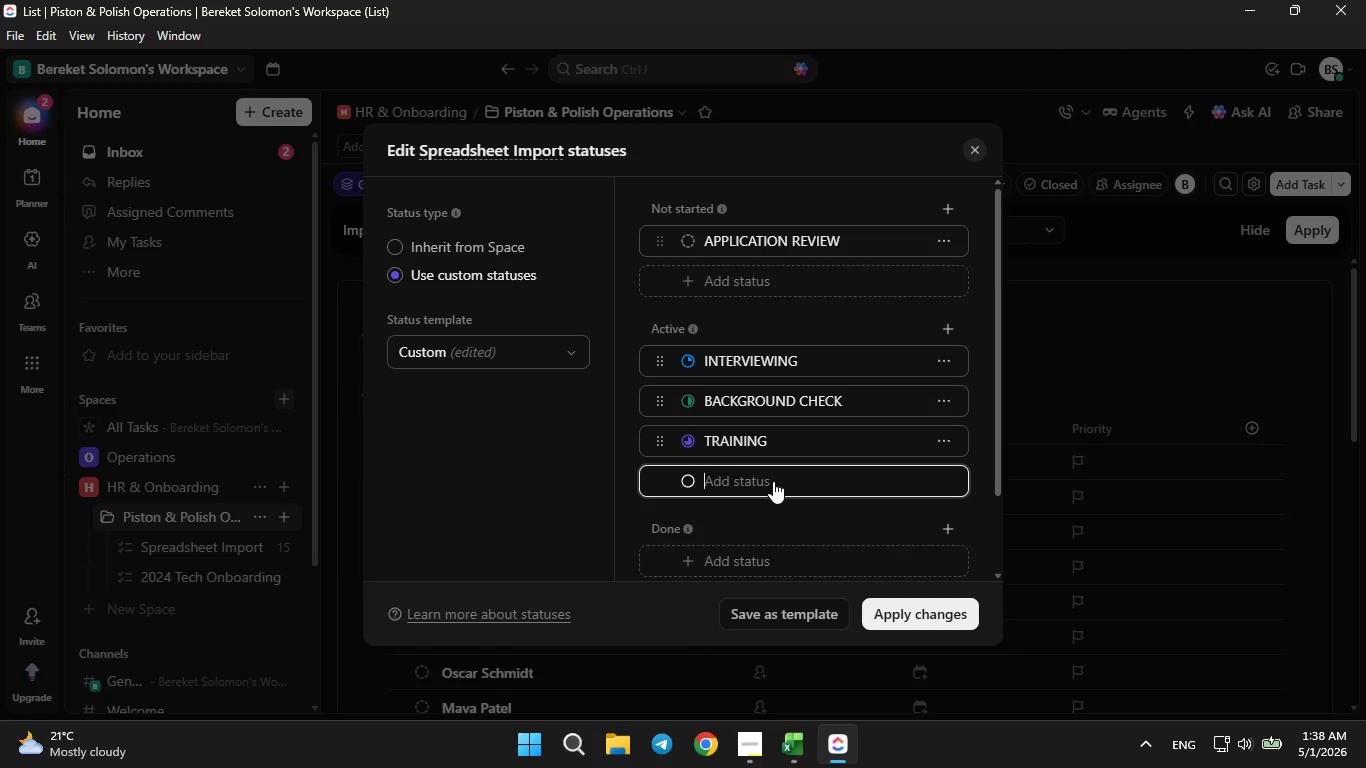 
wait(5.83)
 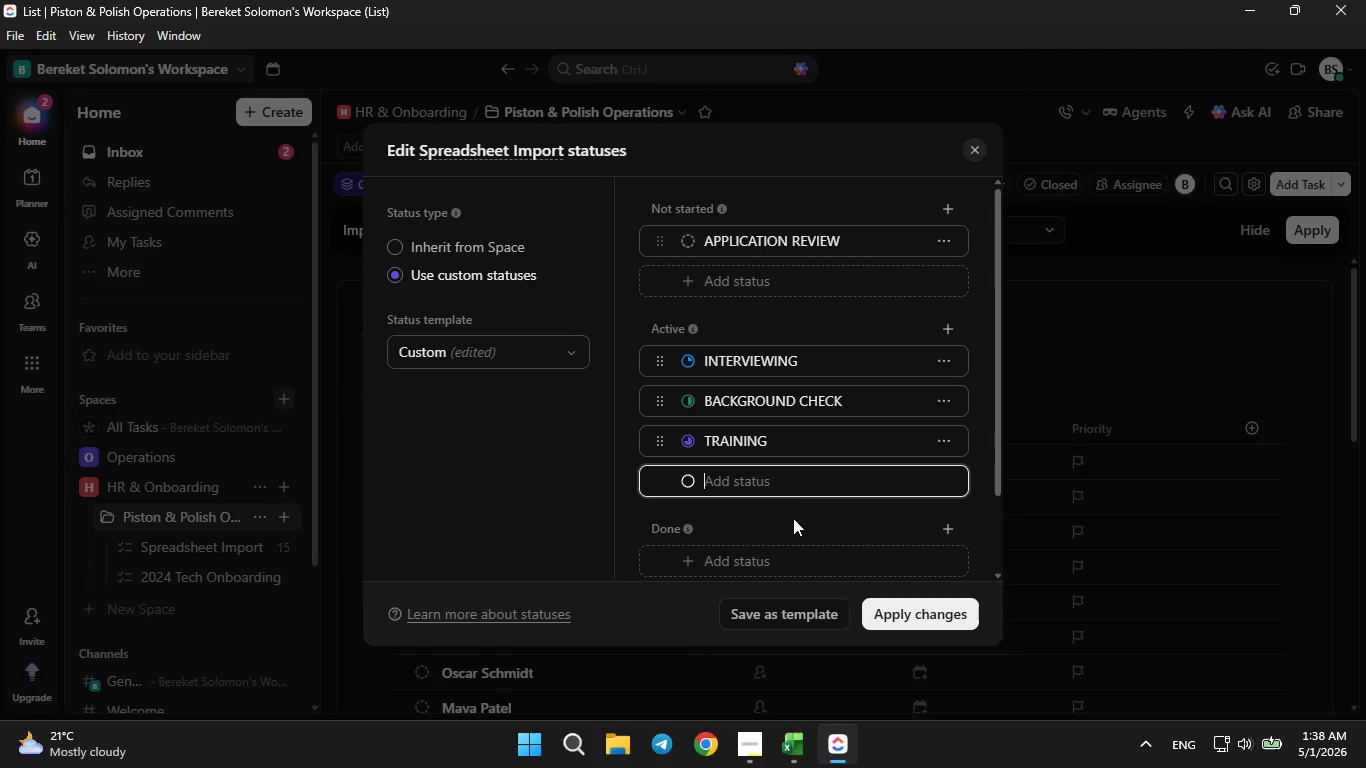 
type(Gear Issuance)
 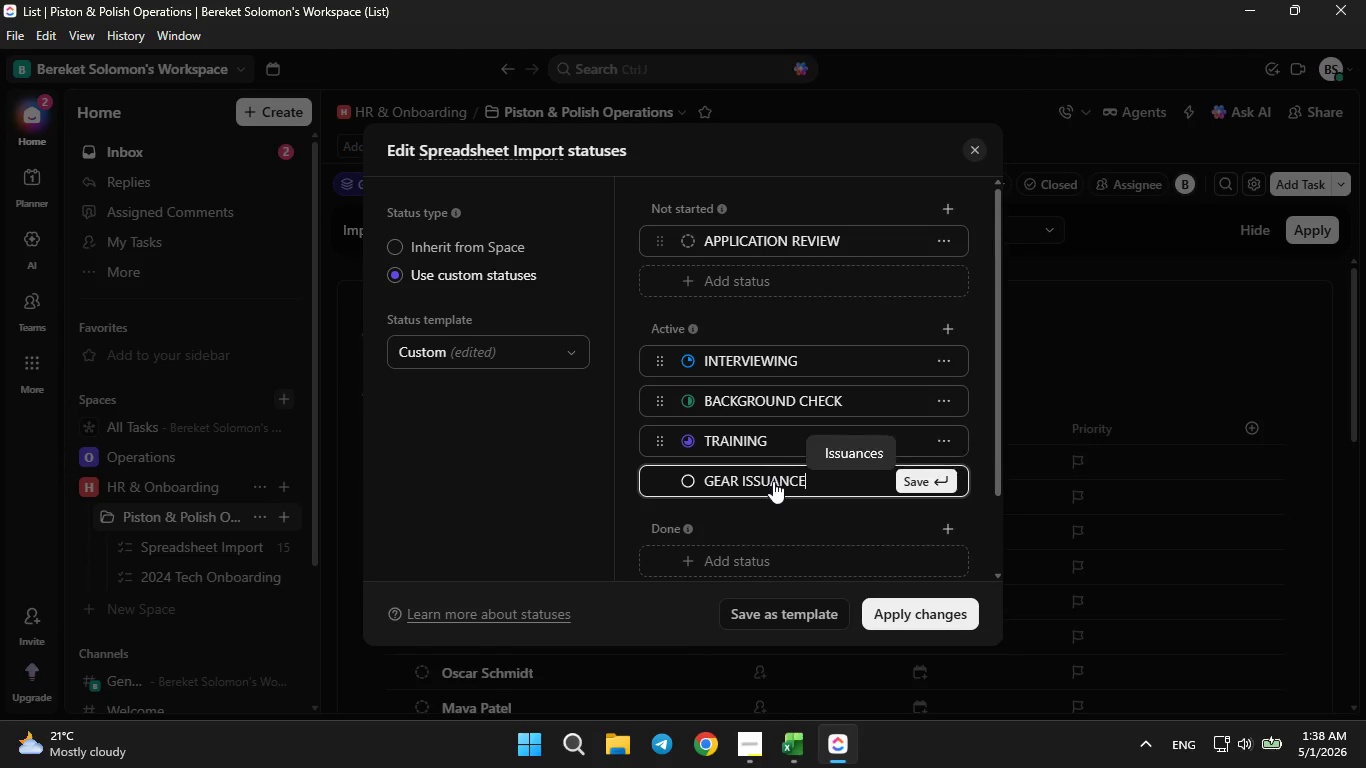 
key(Enter)
 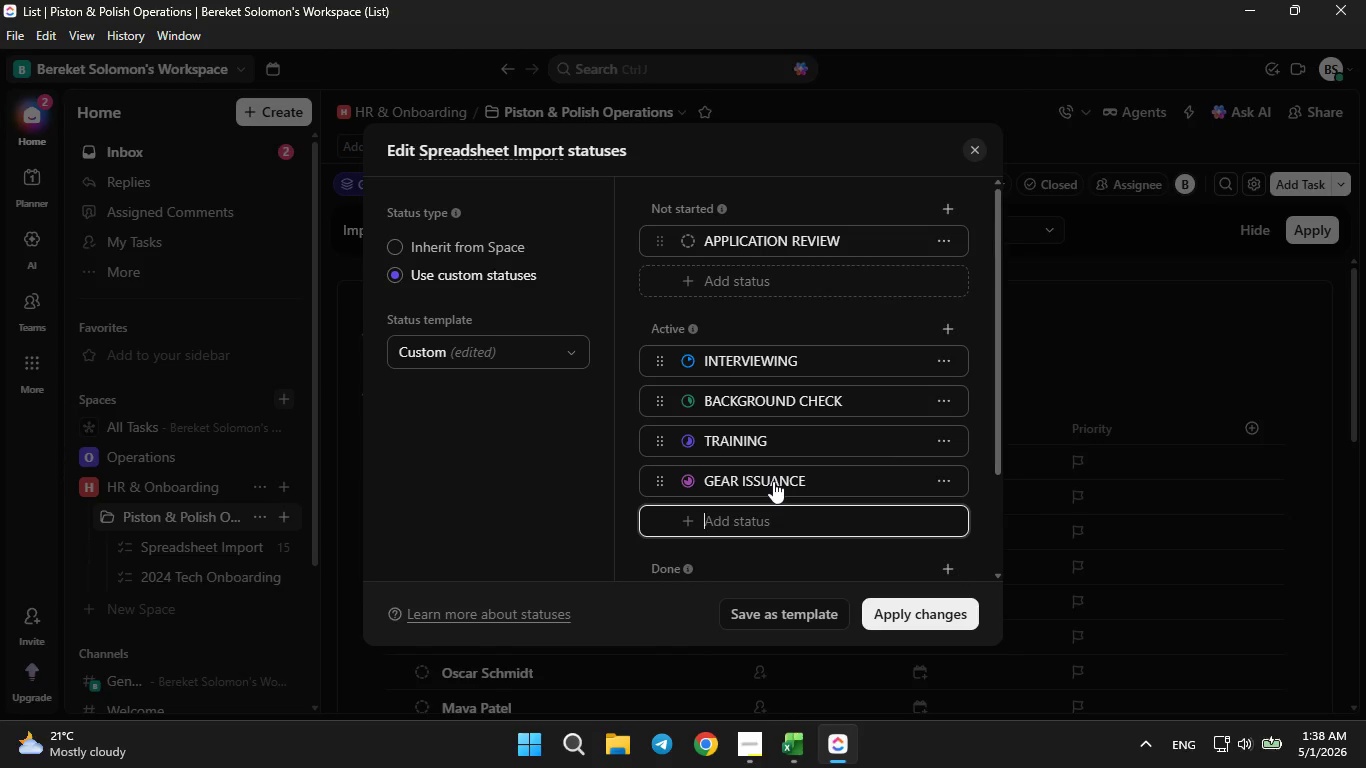 
scroll: coordinate [947, 461], scroll_direction: down, amount: 9.0
 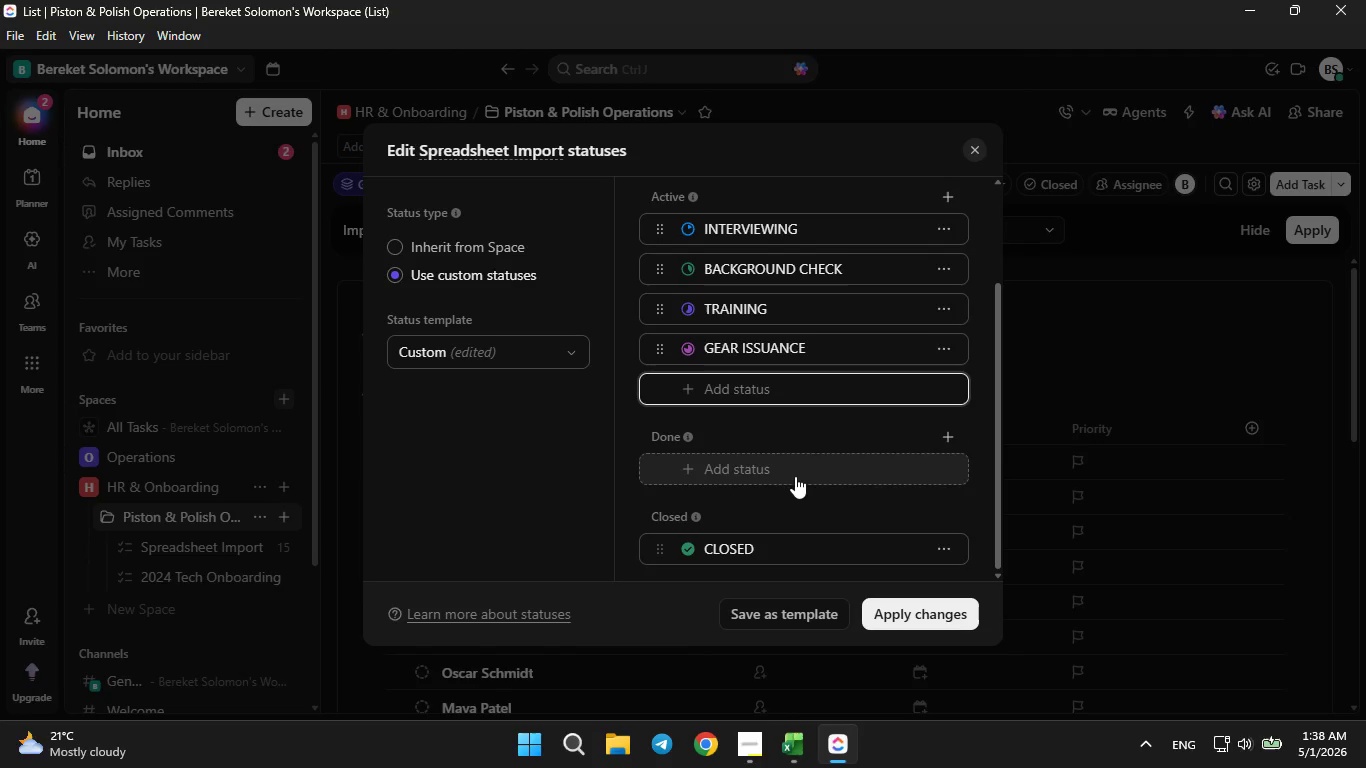 
left_click([794, 475])
 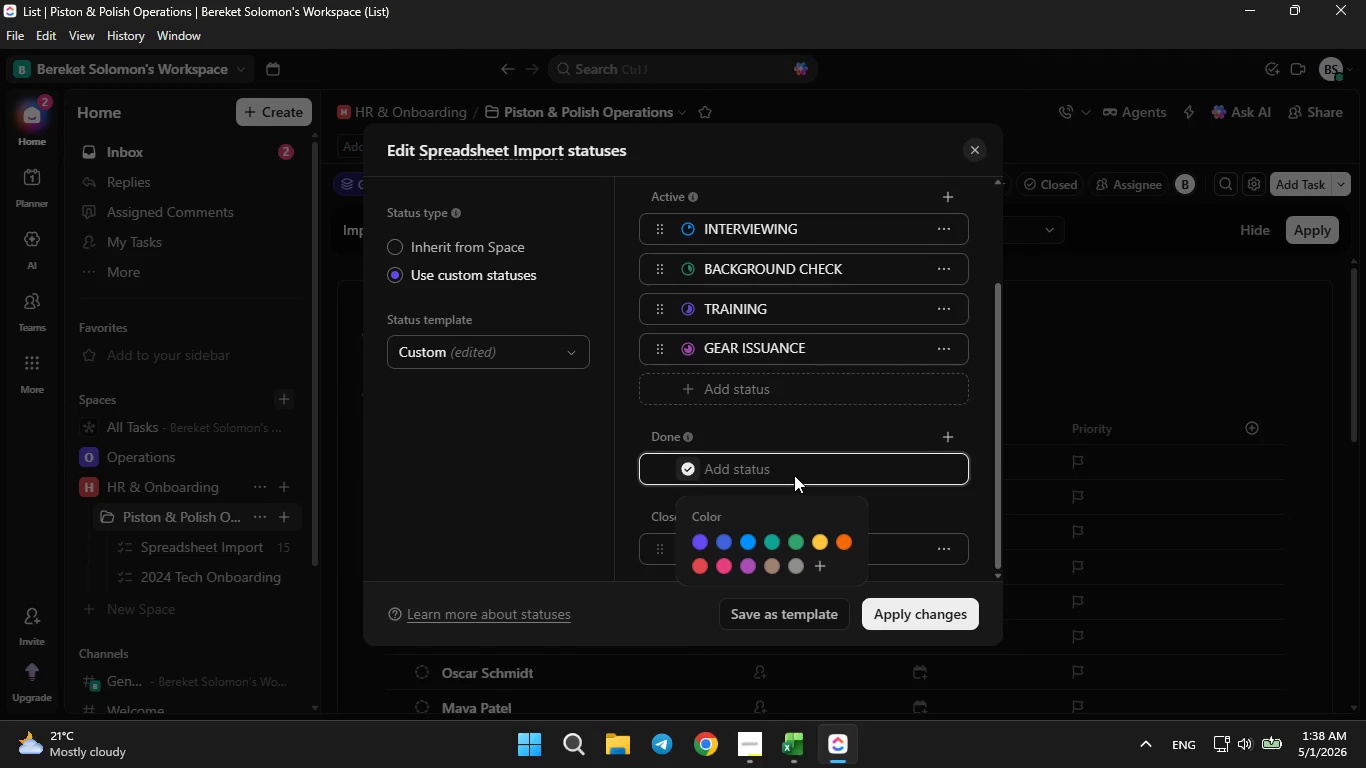 
type(Fully boarded)
 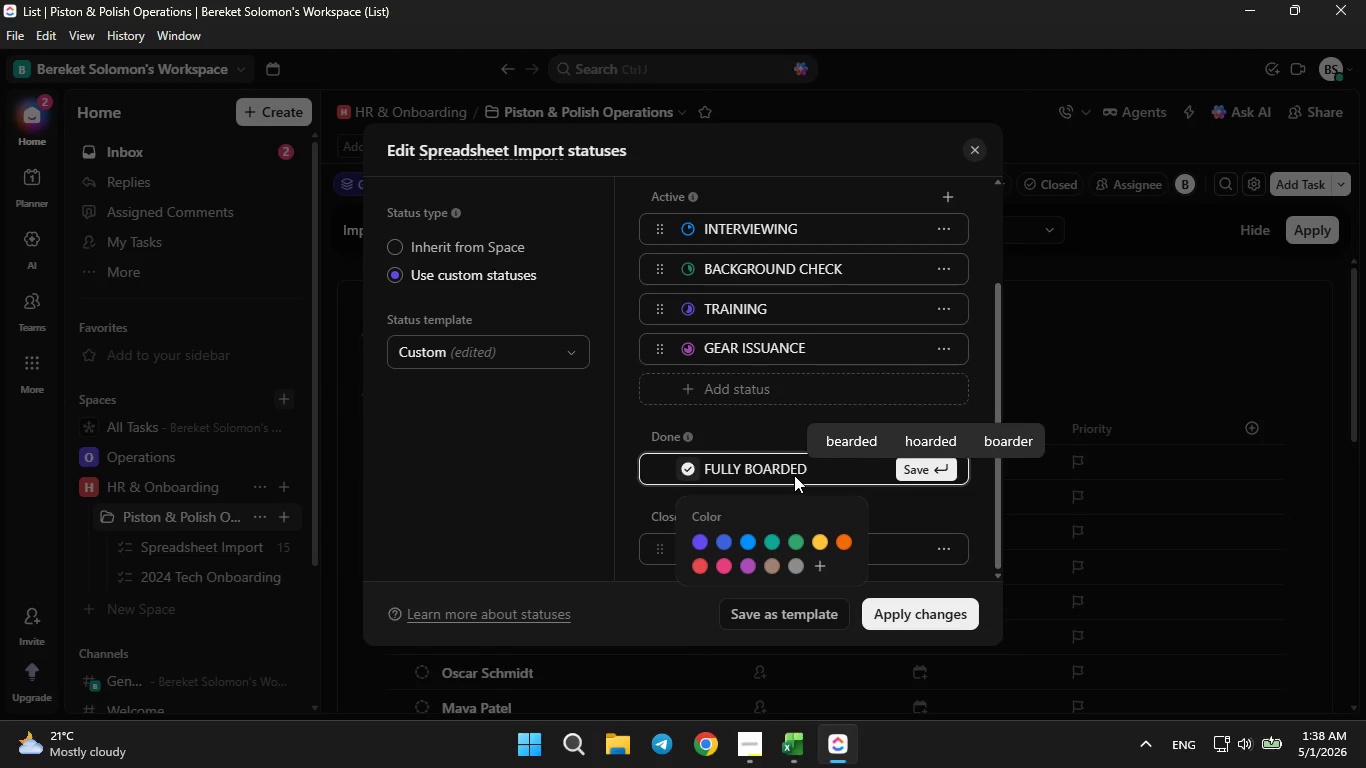 
key(Enter)
 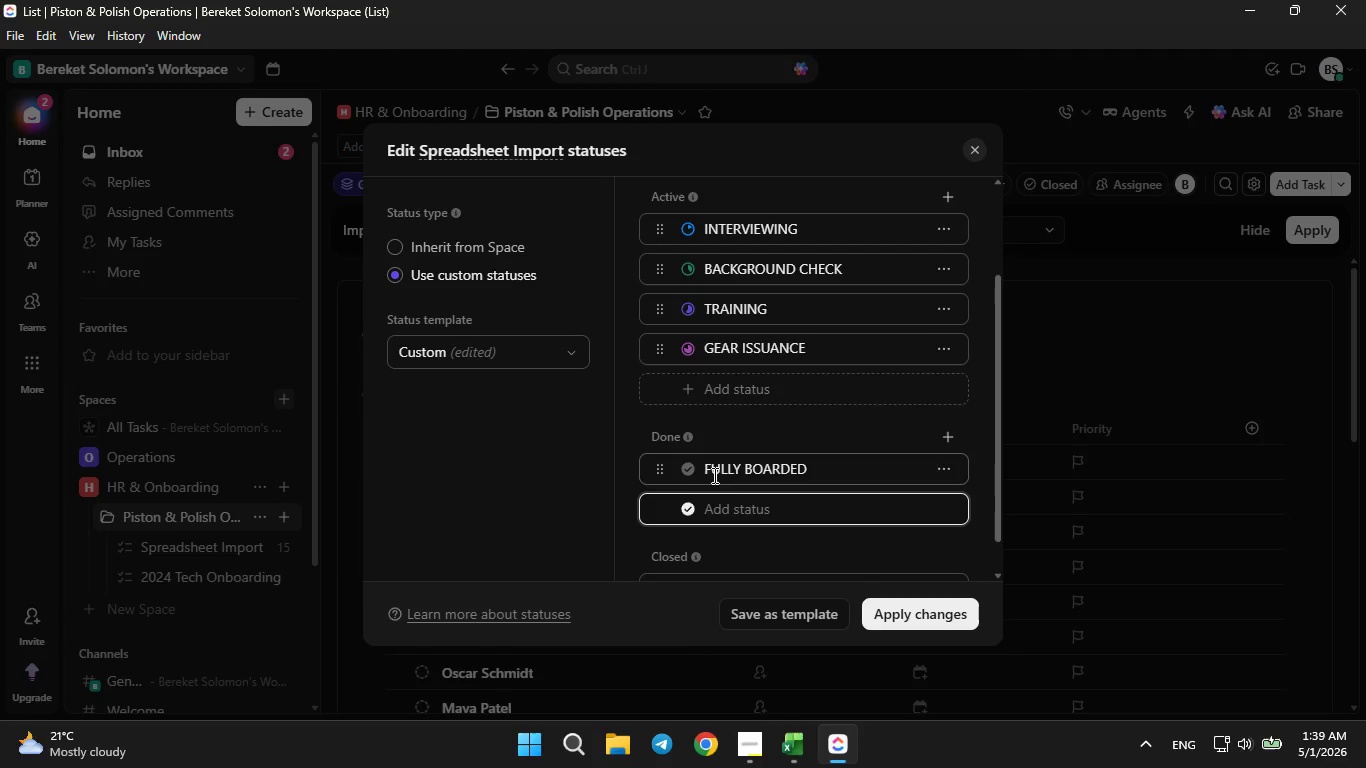 
left_click([684, 464])
 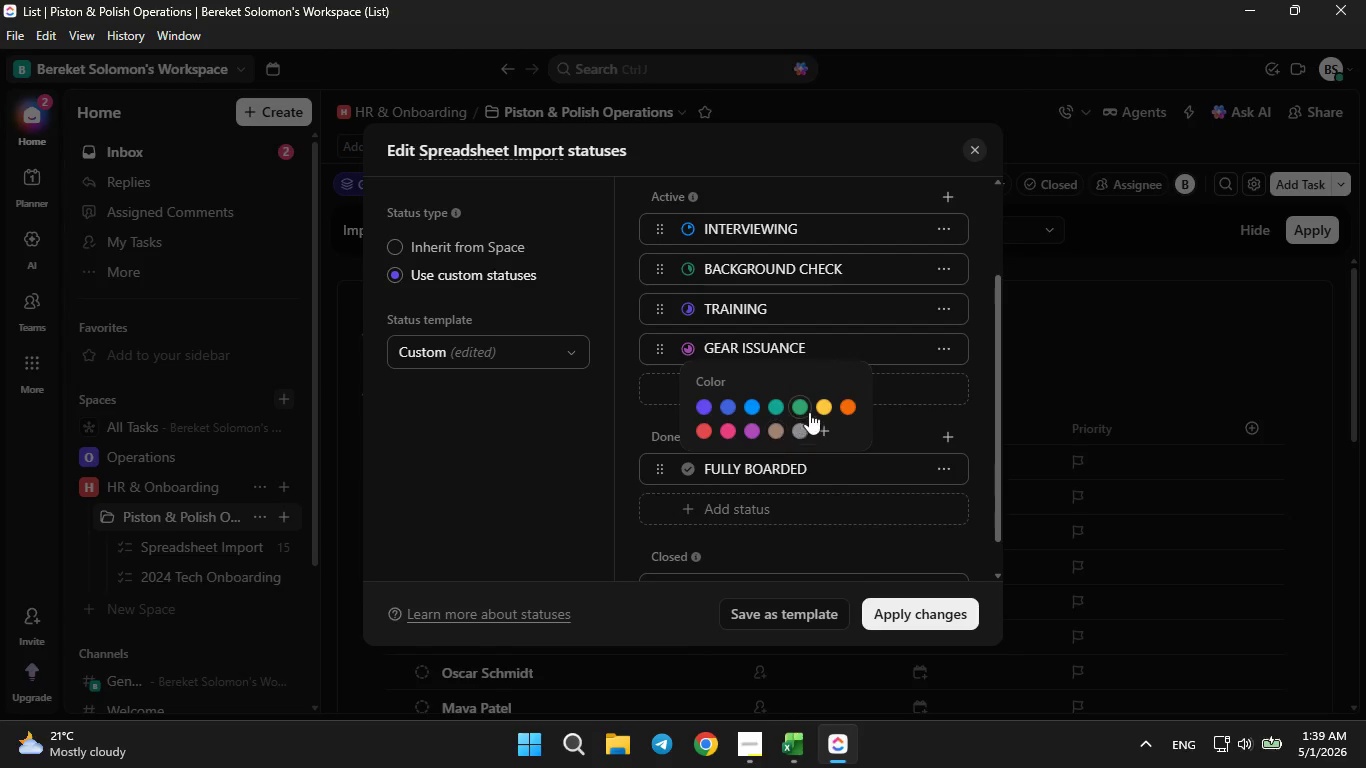 
left_click([811, 401])
 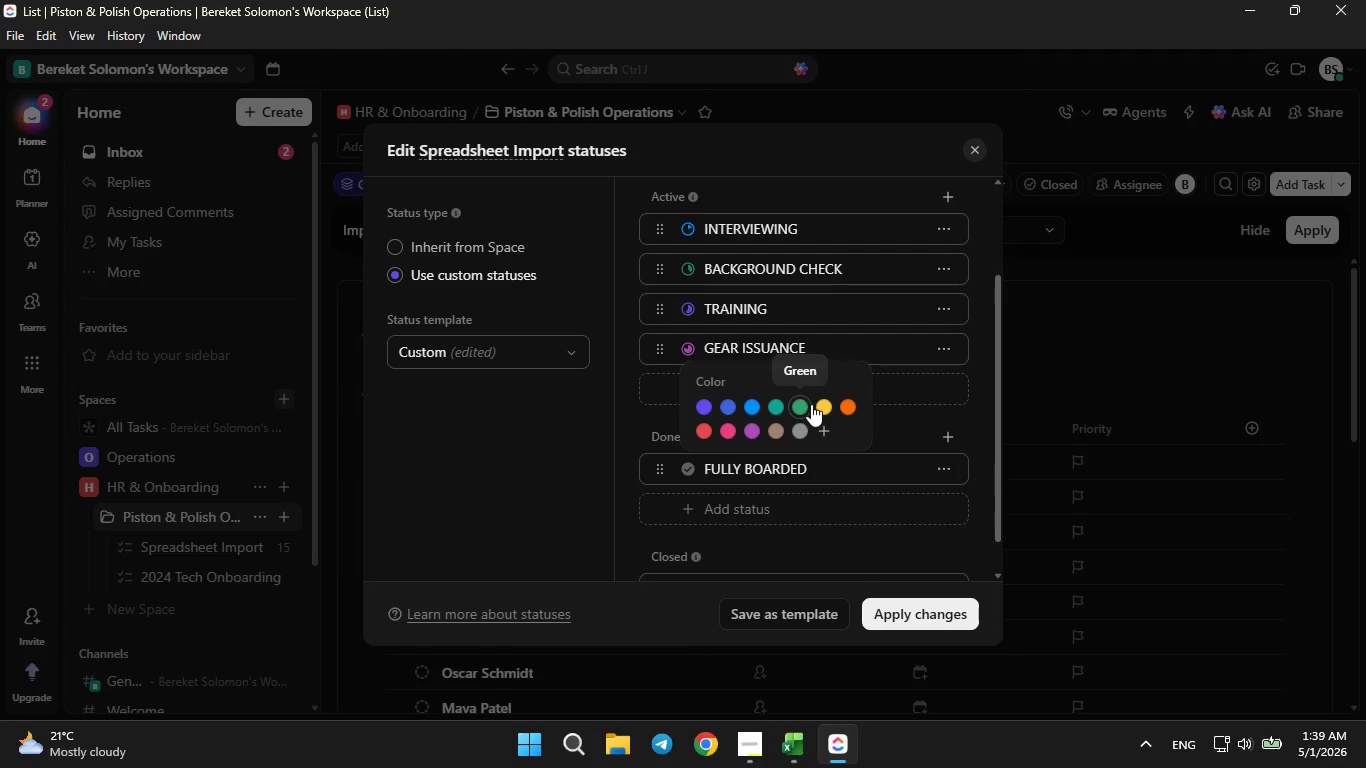 
double_click([810, 404])
 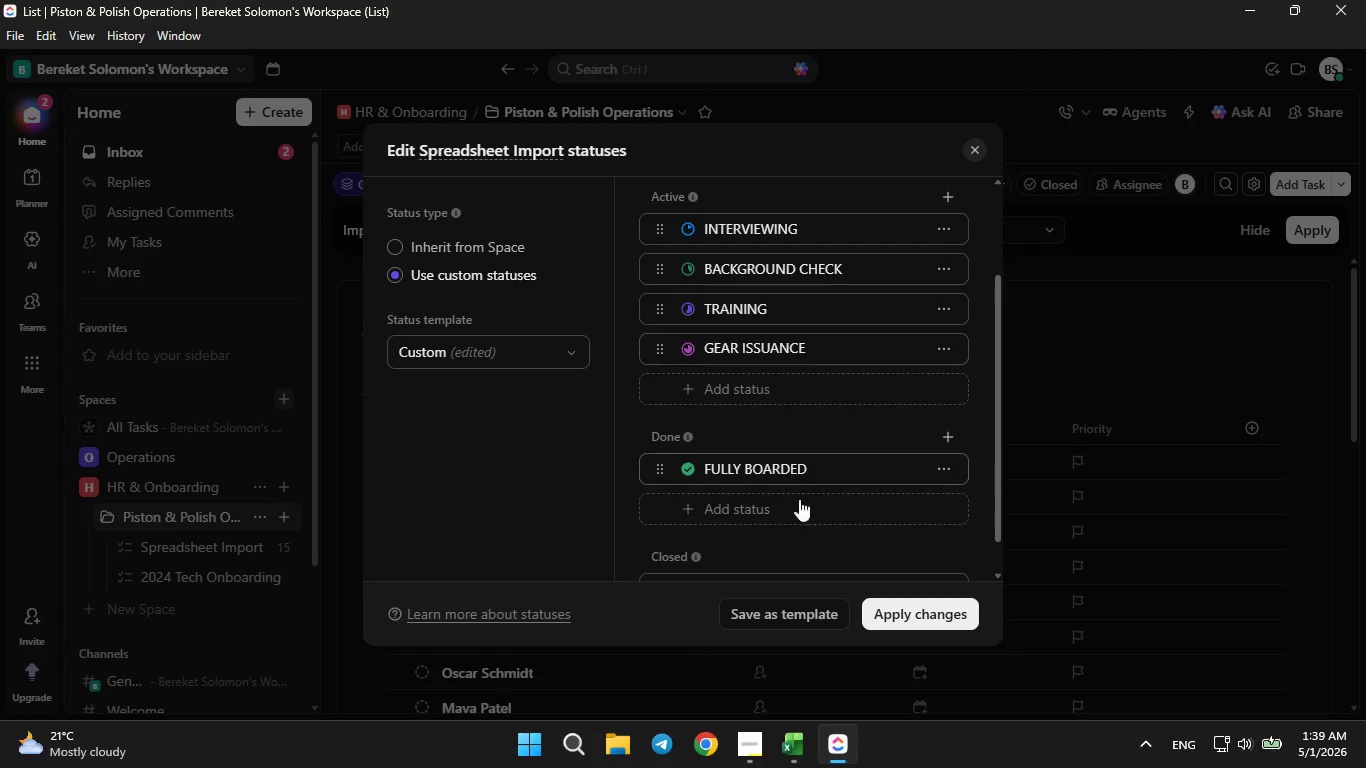 
left_click([882, 613])
 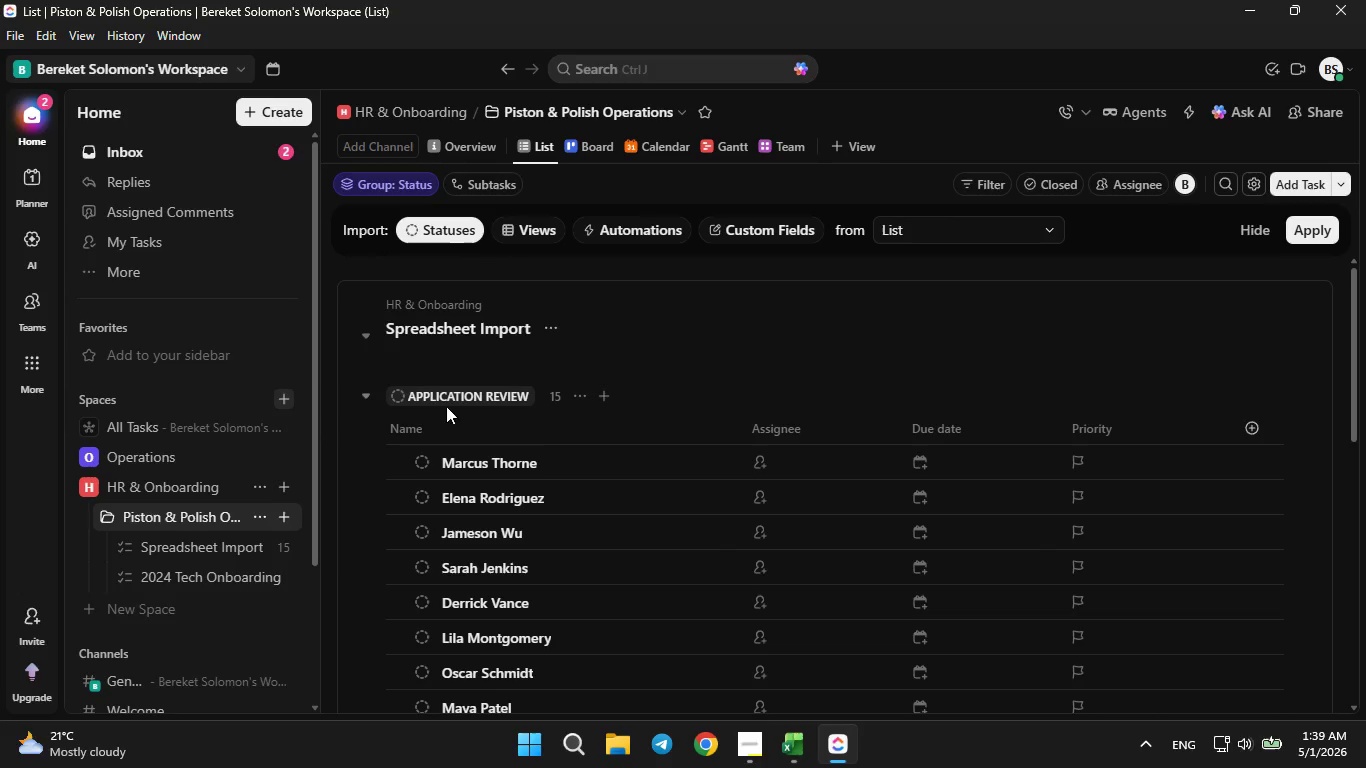 
wait(5.94)
 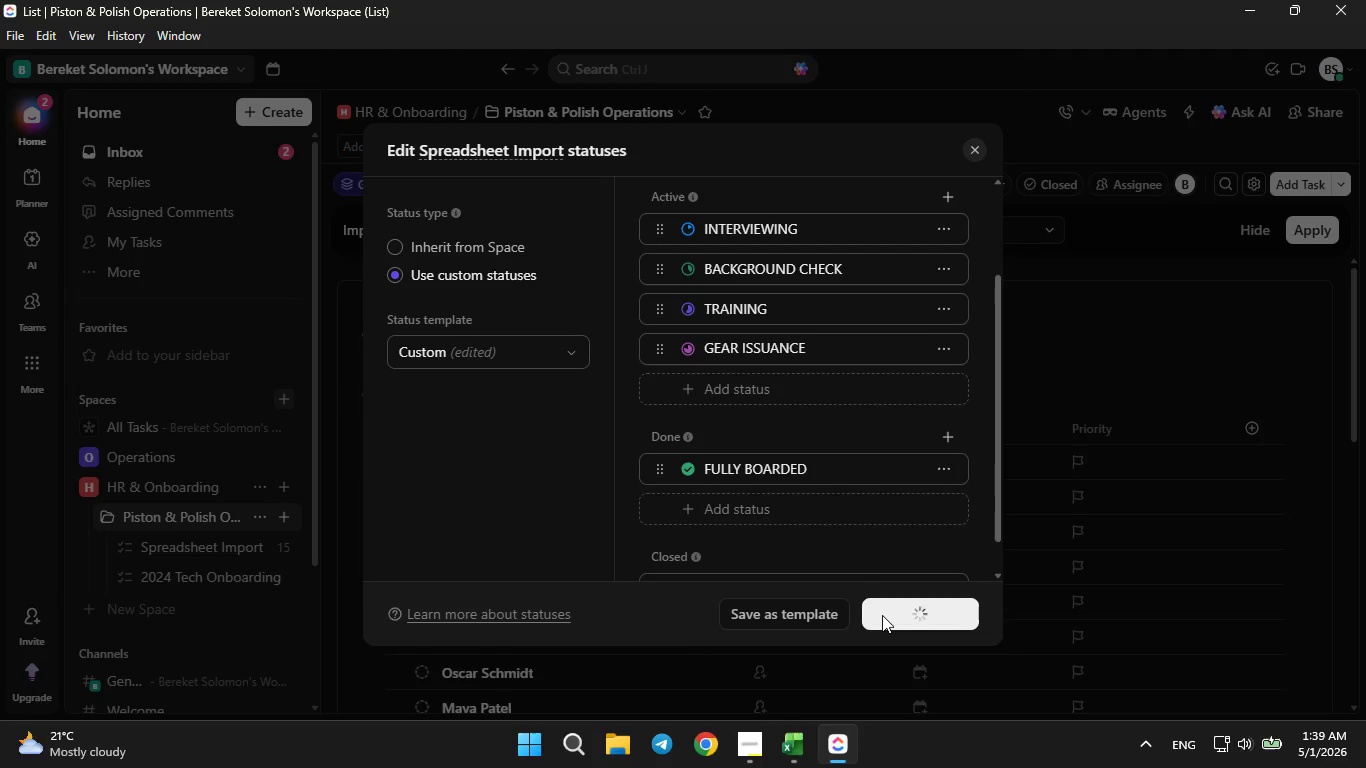 
scroll: coordinate [507, 496], scroll_direction: down, amount: 5.0
 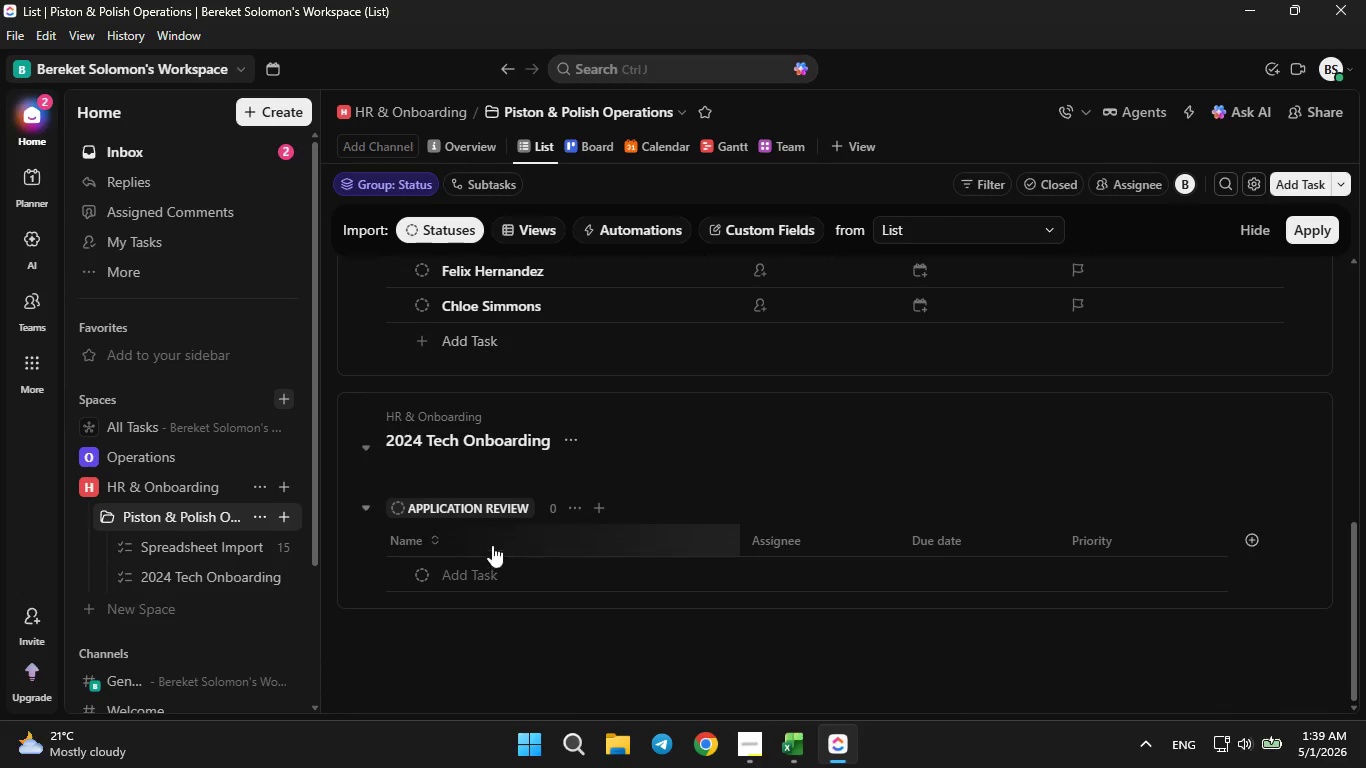 
scroll: coordinate [463, 512], scroll_direction: up, amount: 12.0
 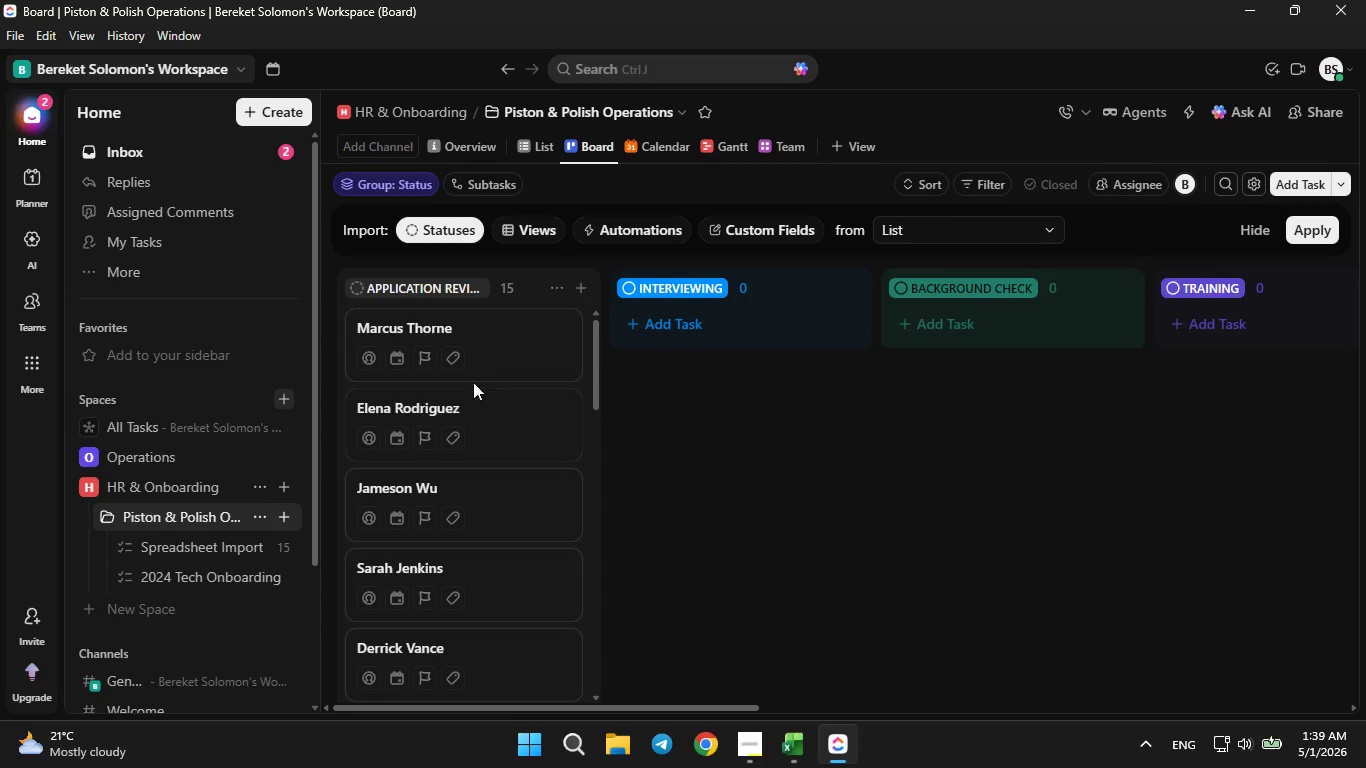 
wait(6.48)
 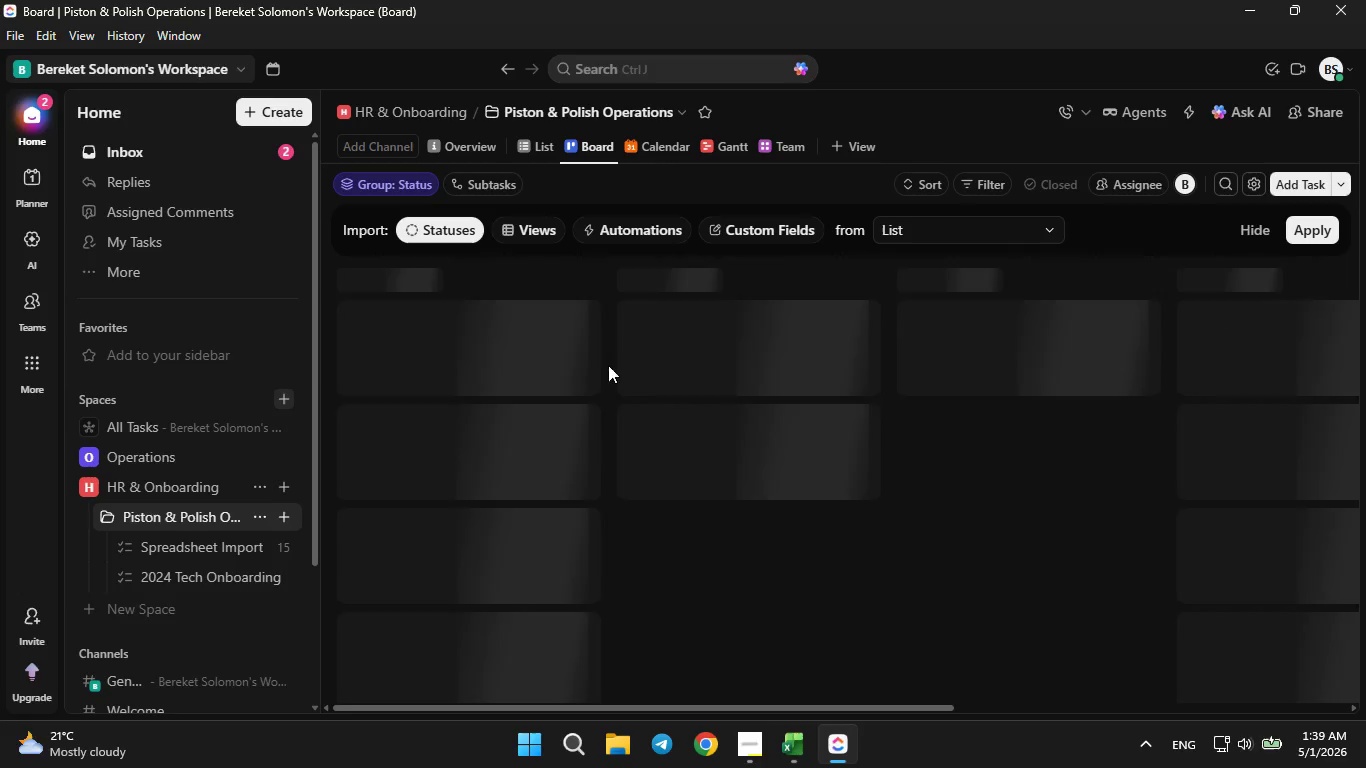 
scroll: coordinate [479, 456], scroll_direction: down, amount: 15.0
 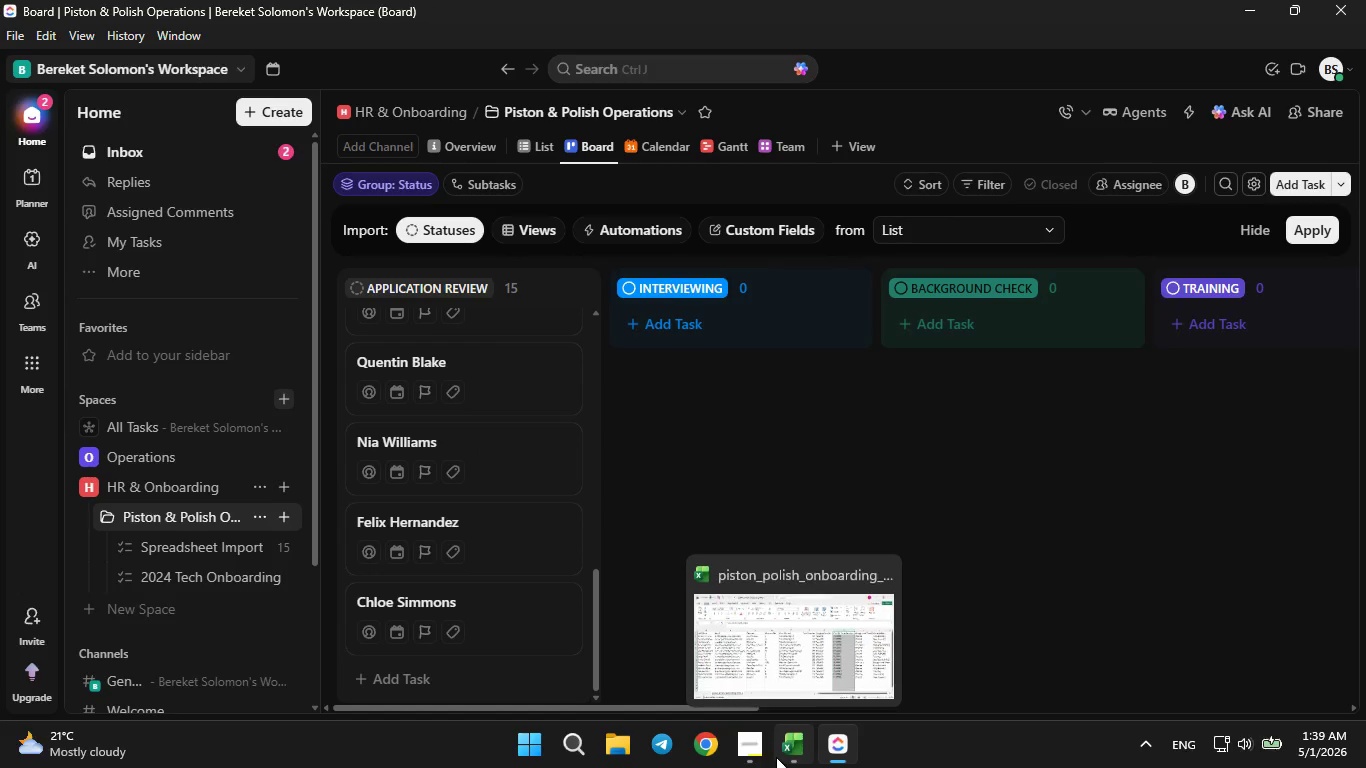 
left_click([783, 754])
 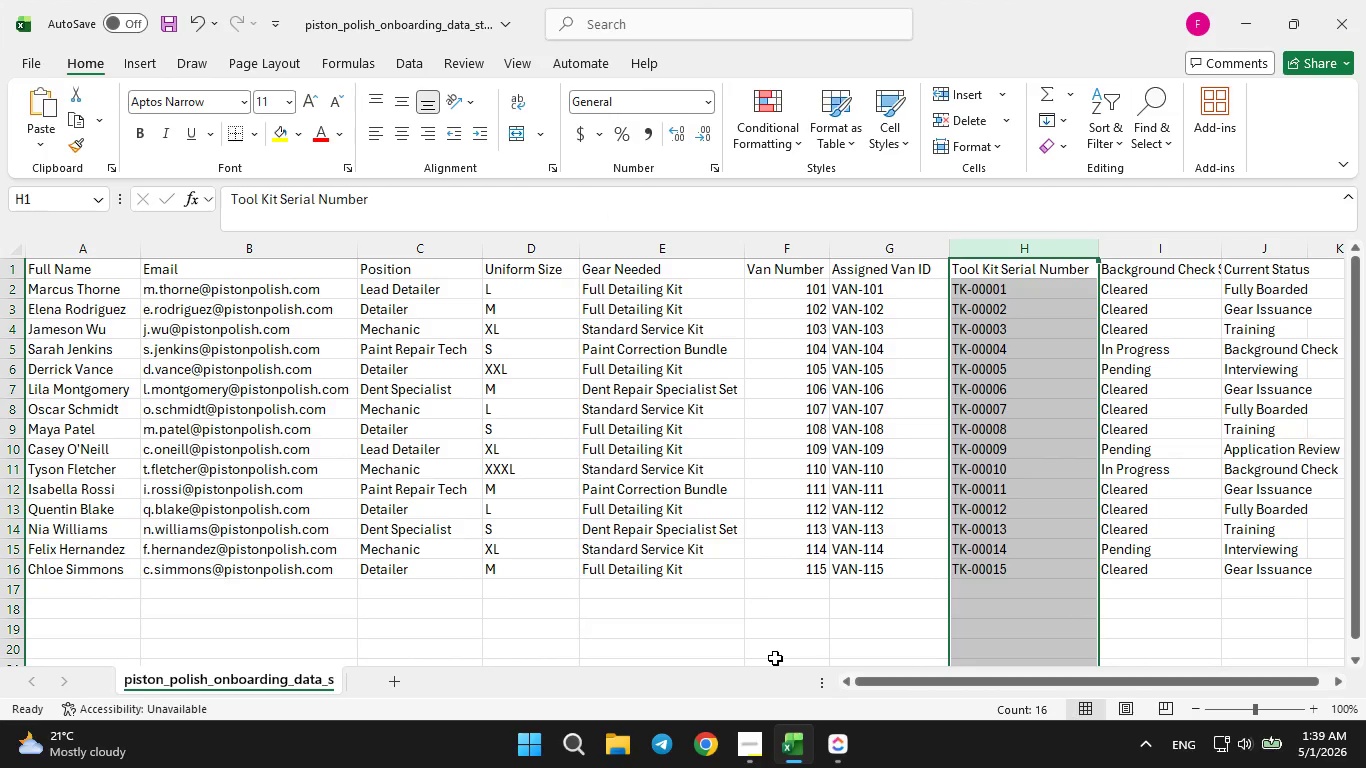 
left_click([775, 658])
 